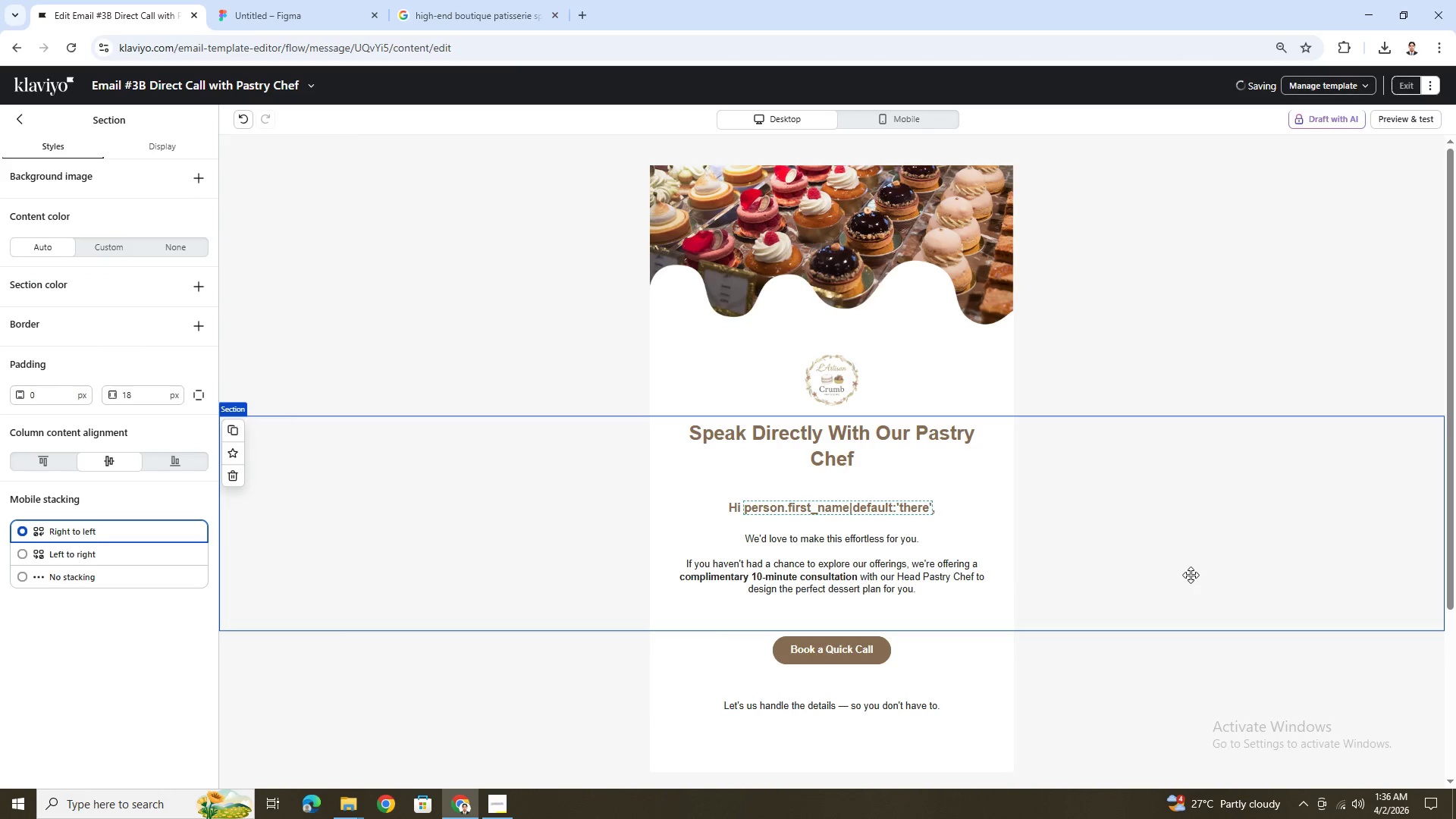 
scroll: coordinate [1191, 575], scroll_direction: down, amount: 2.0
 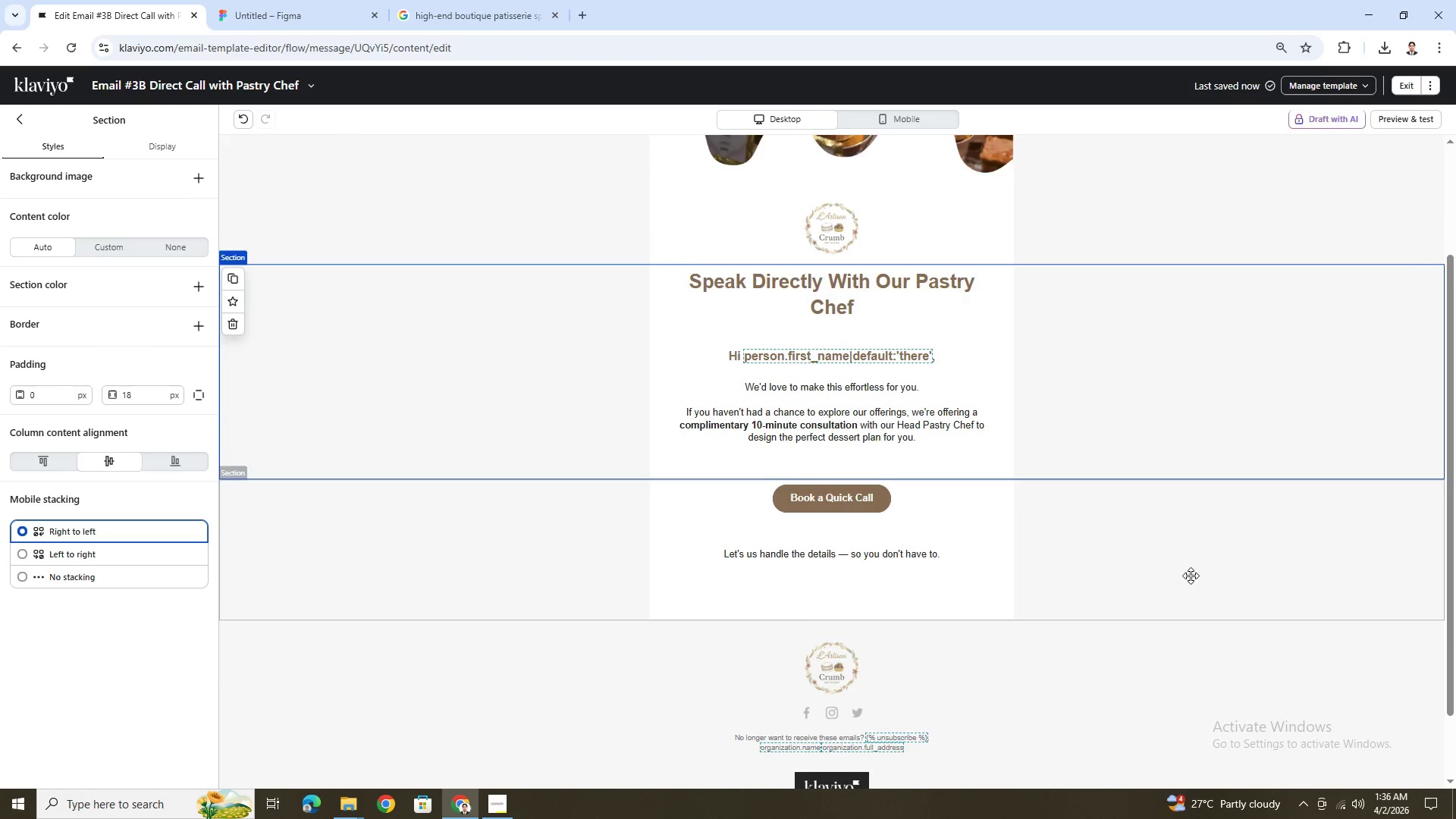 
scroll: coordinate [1191, 576], scroll_direction: up, amount: 4.0
 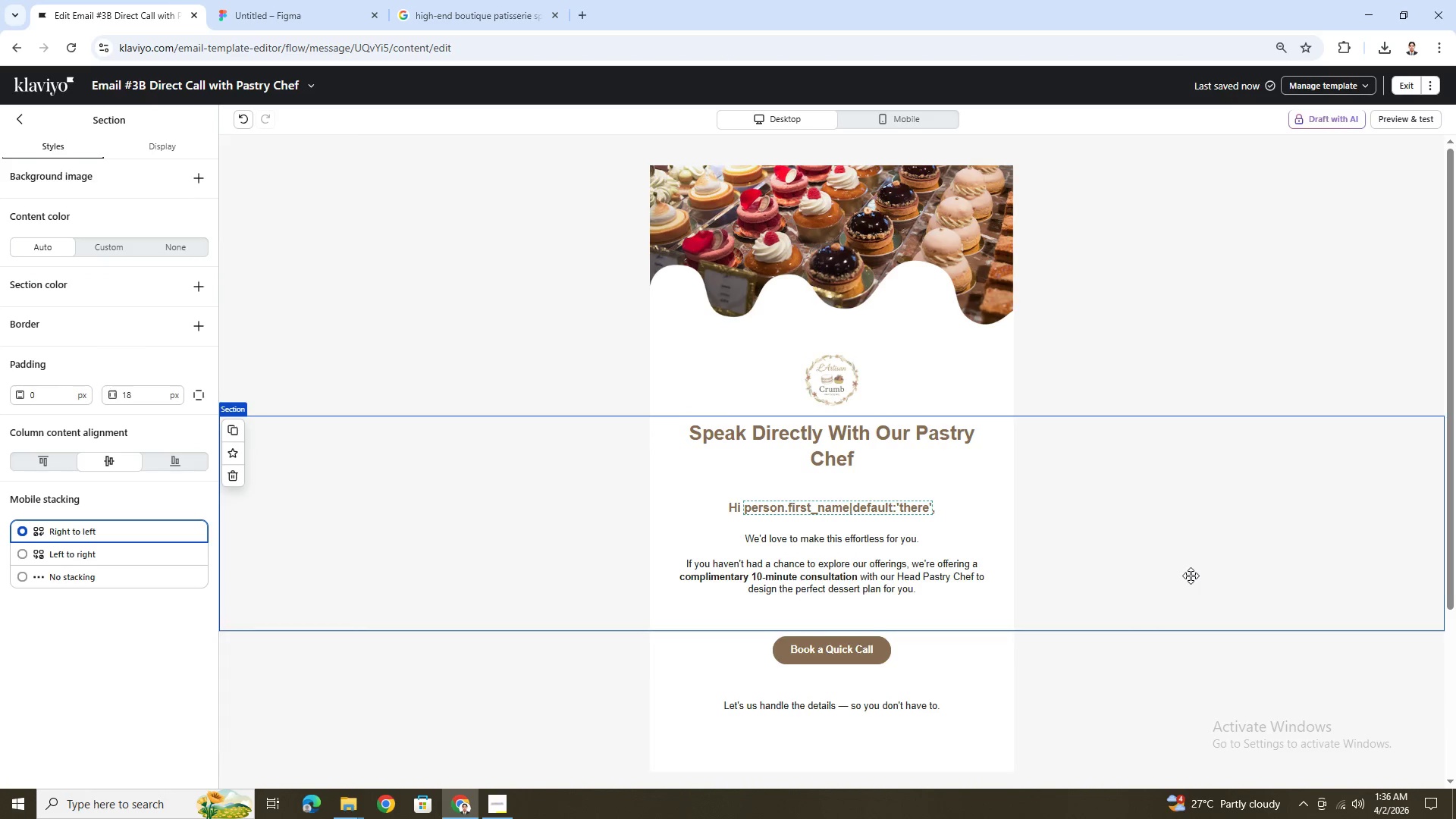 
scroll: coordinate [1191, 576], scroll_direction: down, amount: 2.0
 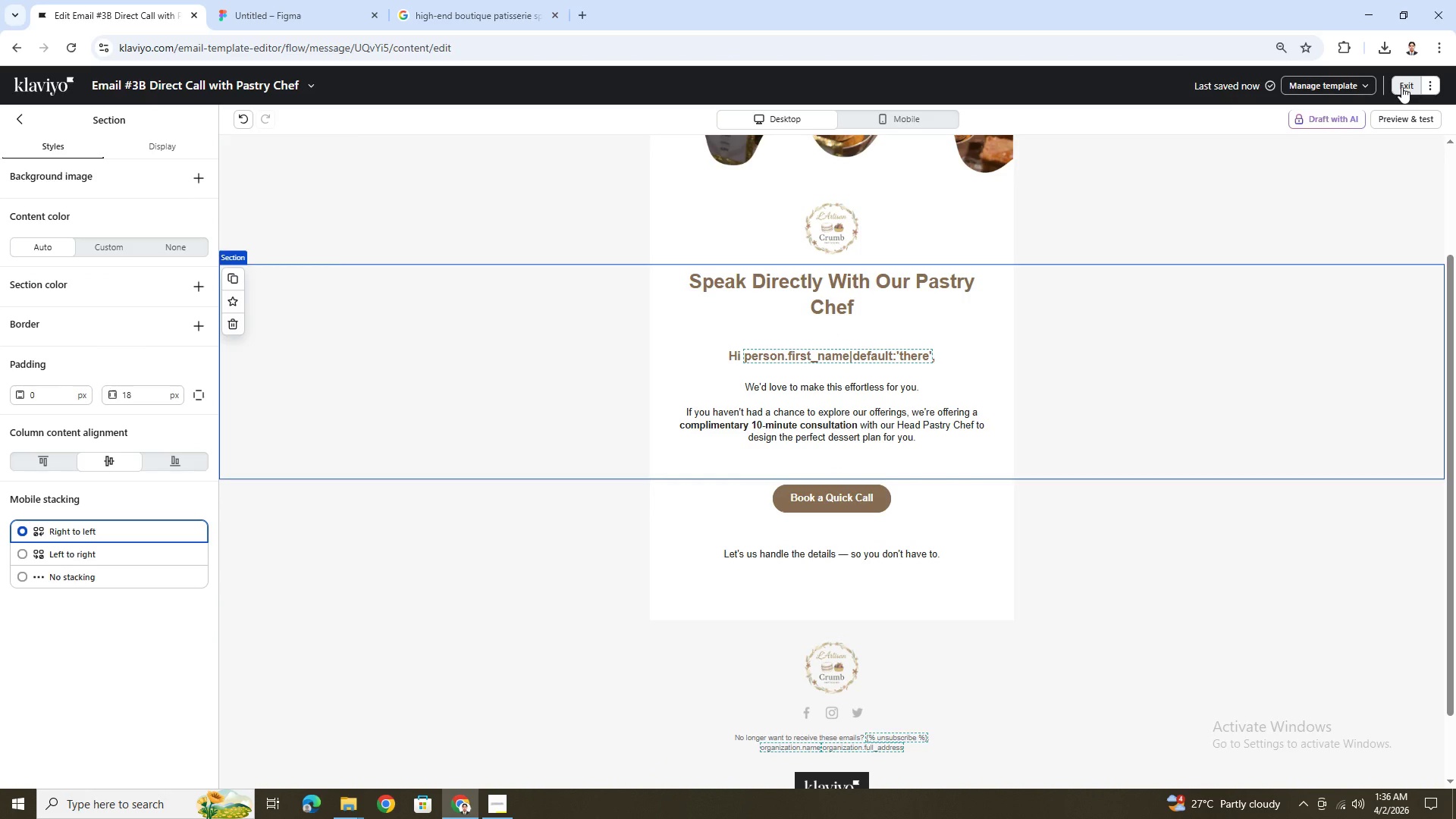 
left_click([1401, 86])
 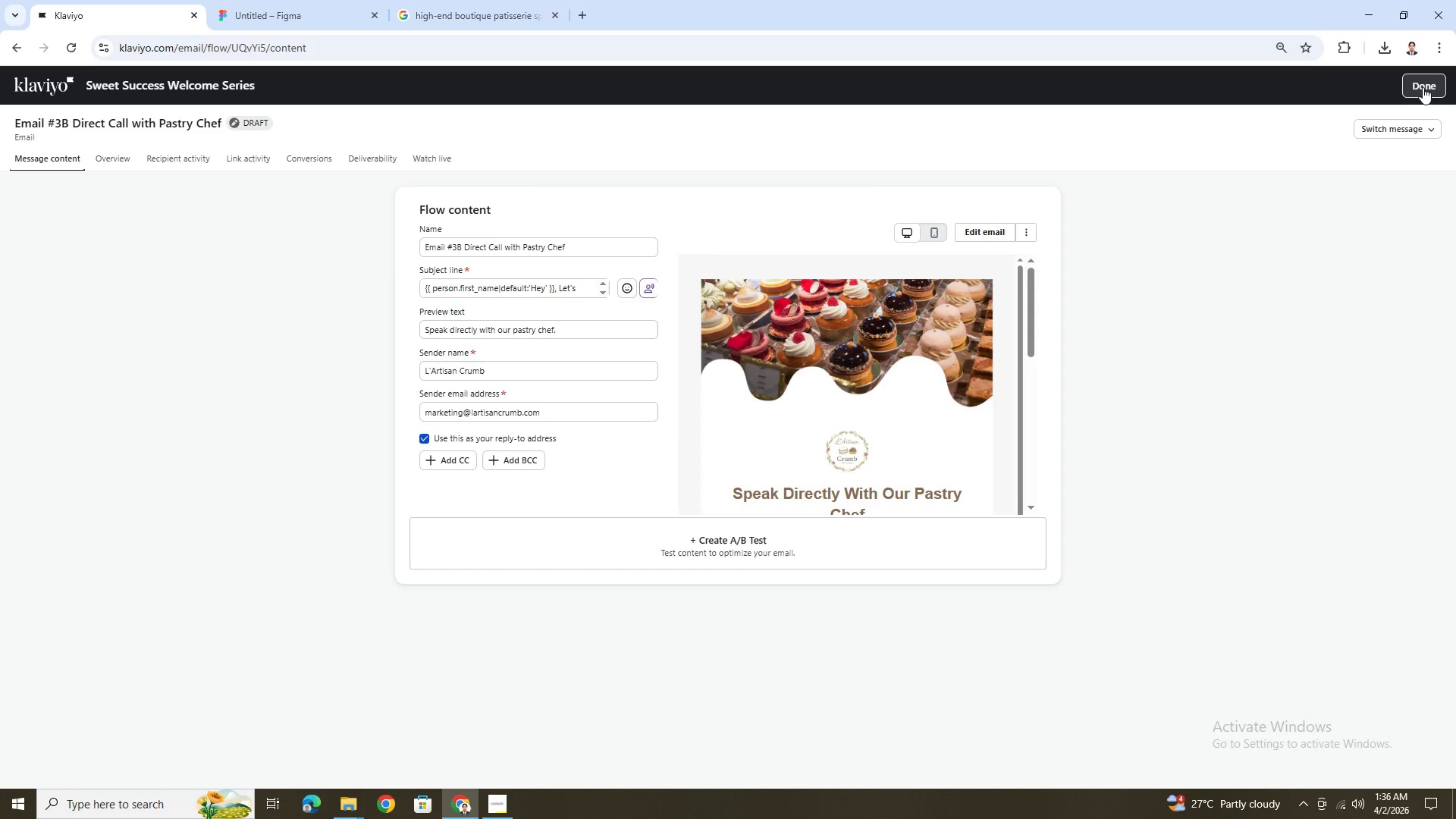 
scroll: coordinate [822, 391], scroll_direction: down, amount: 4.0
 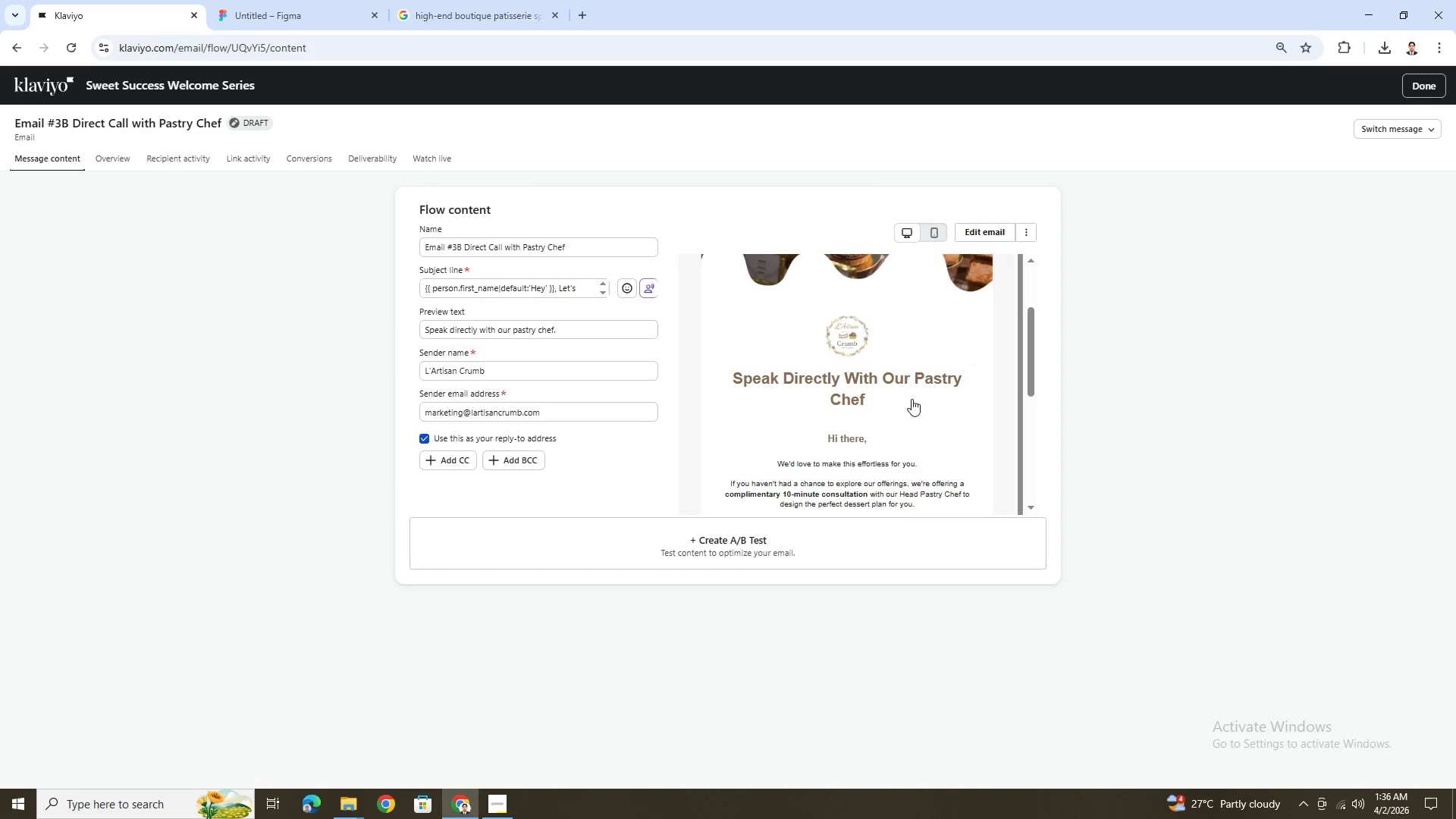 
scroll: coordinate [912, 398], scroll_direction: up, amount: 2.0
 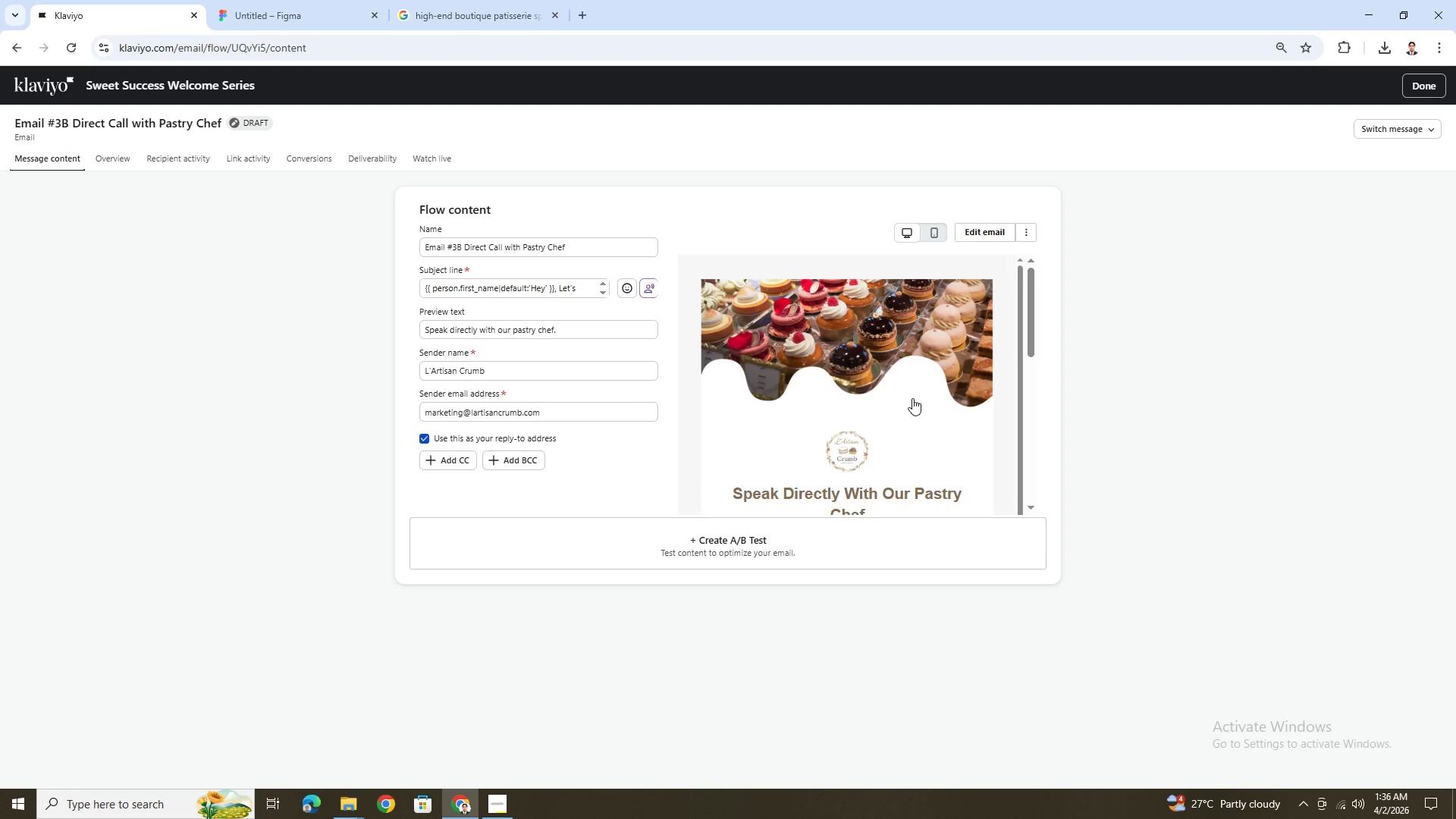 
wait(41.28)
 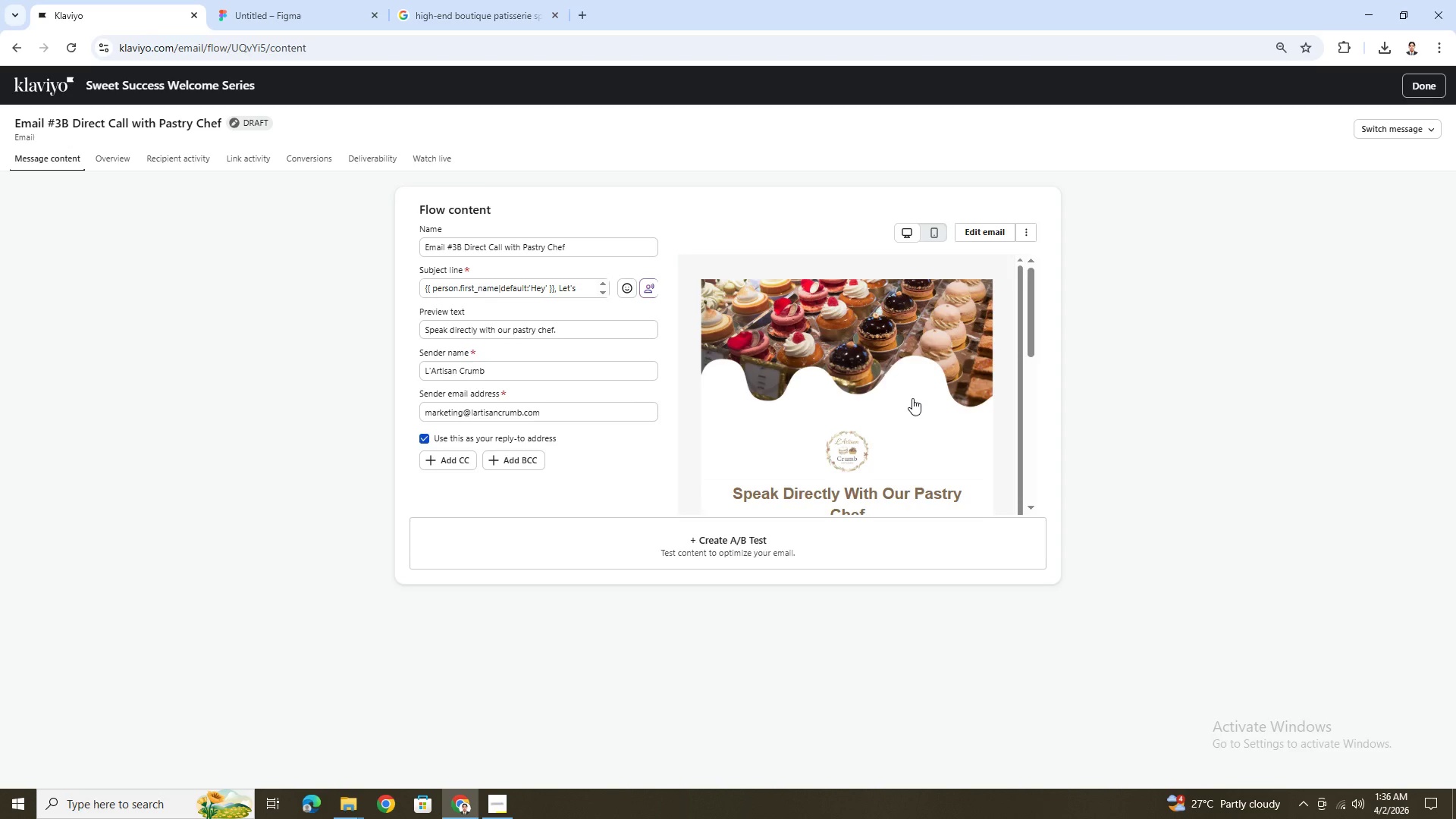 
scroll: coordinate [903, 396], scroll_direction: down, amount: 7.0
 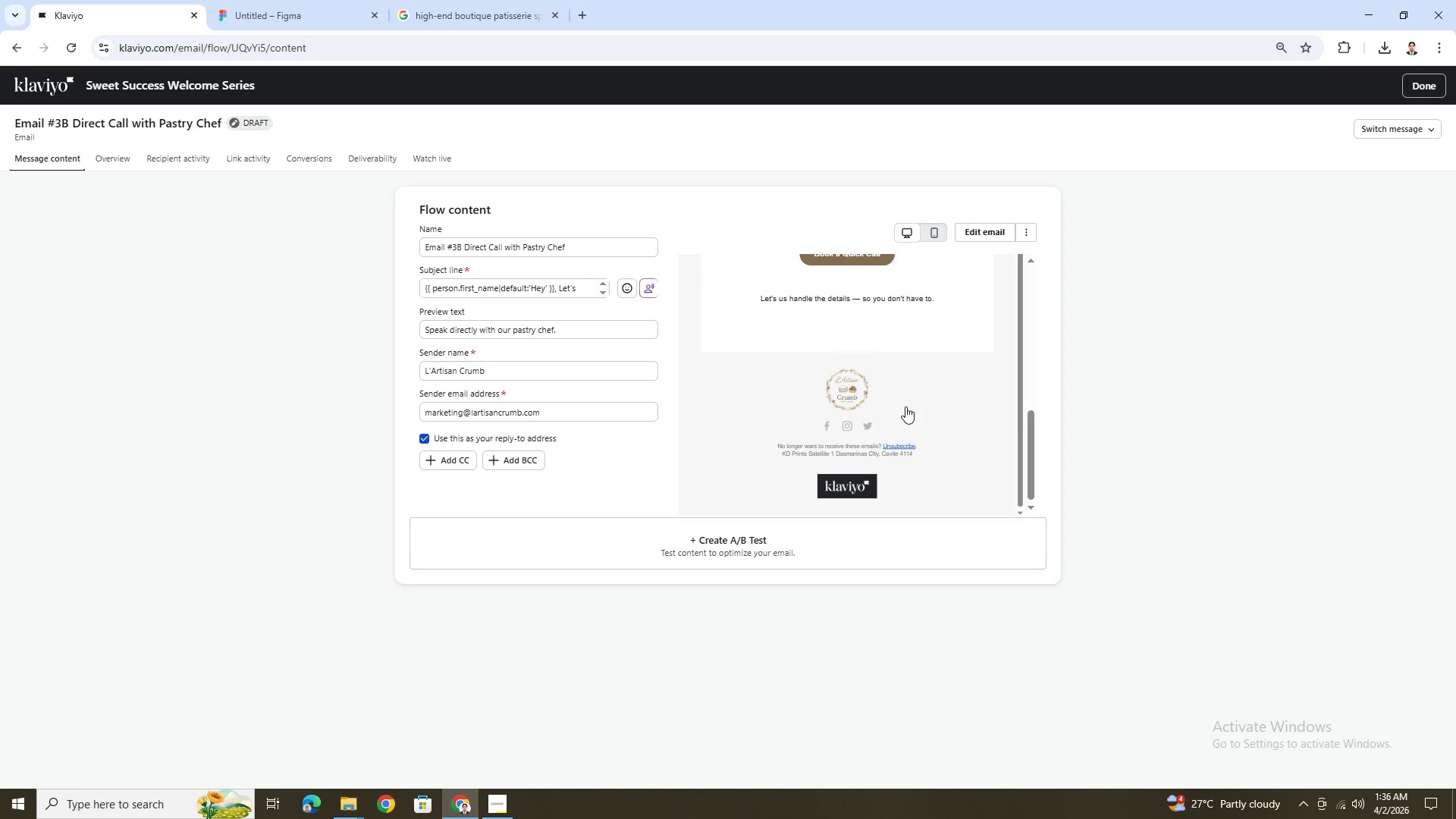 
scroll: coordinate [946, 392], scroll_direction: up, amount: 4.0
 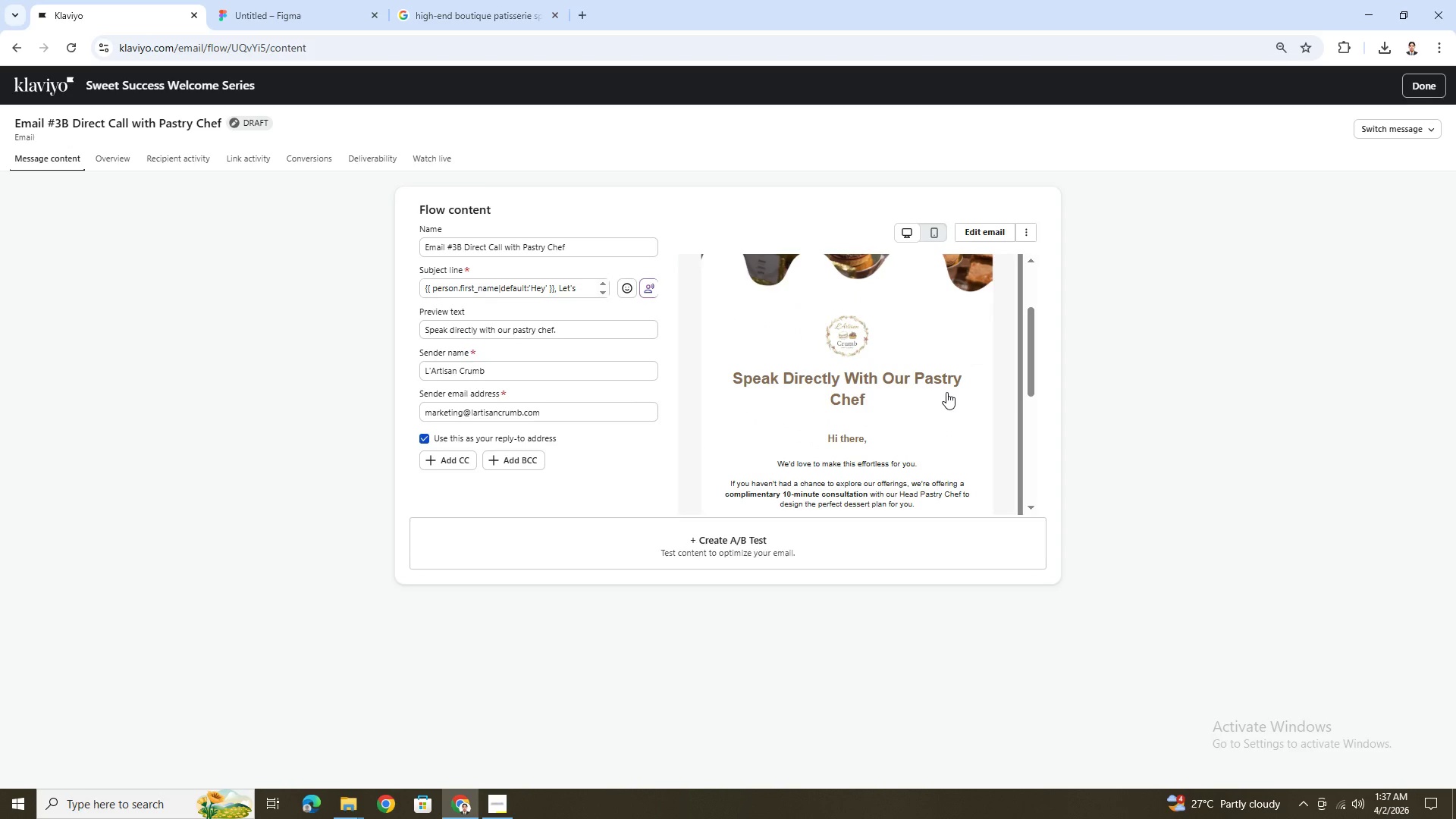 
scroll: coordinate [946, 392], scroll_direction: down, amount: 1.0
 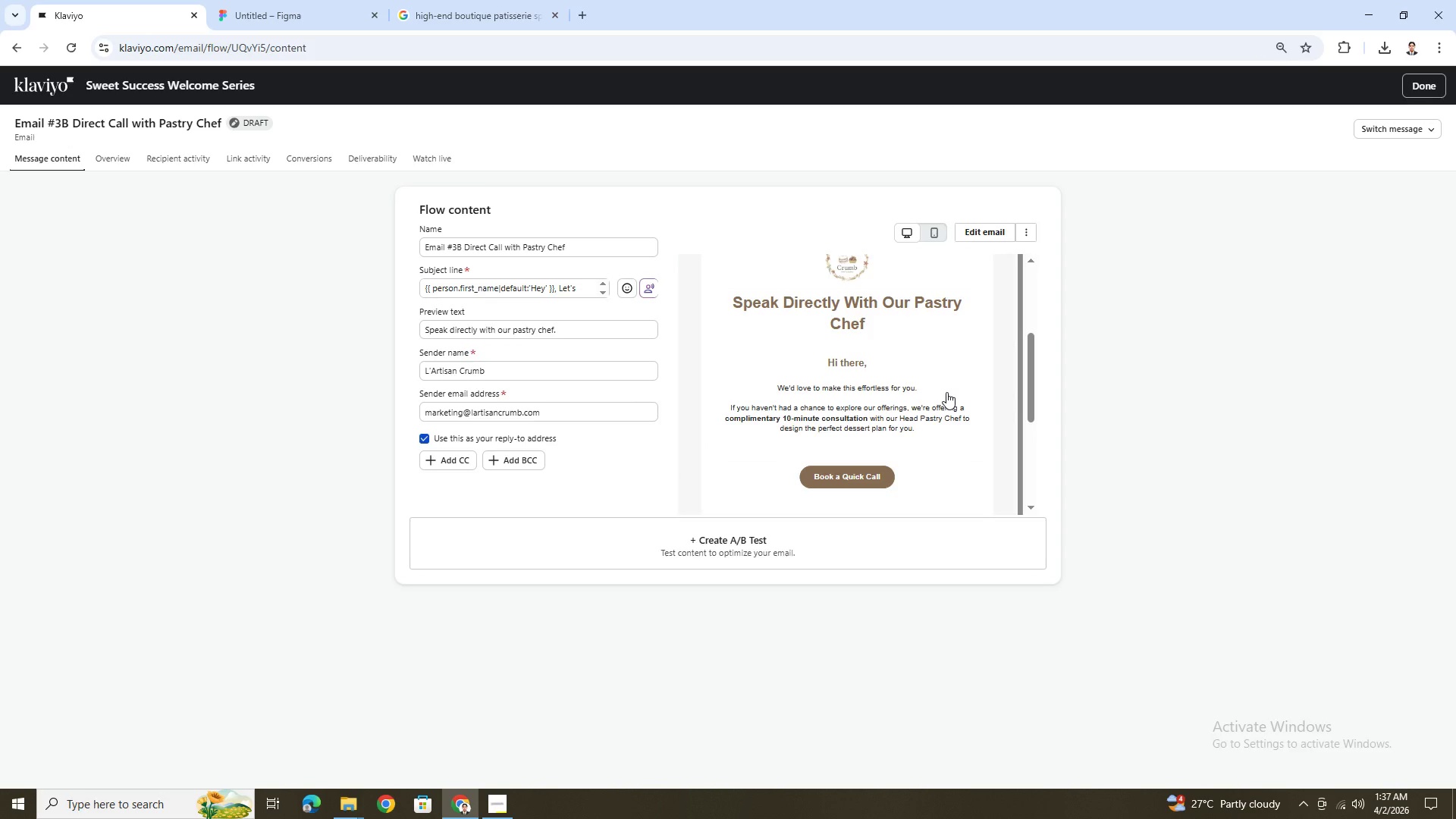 
scroll: coordinate [945, 390], scroll_direction: none, amount: 0.0
 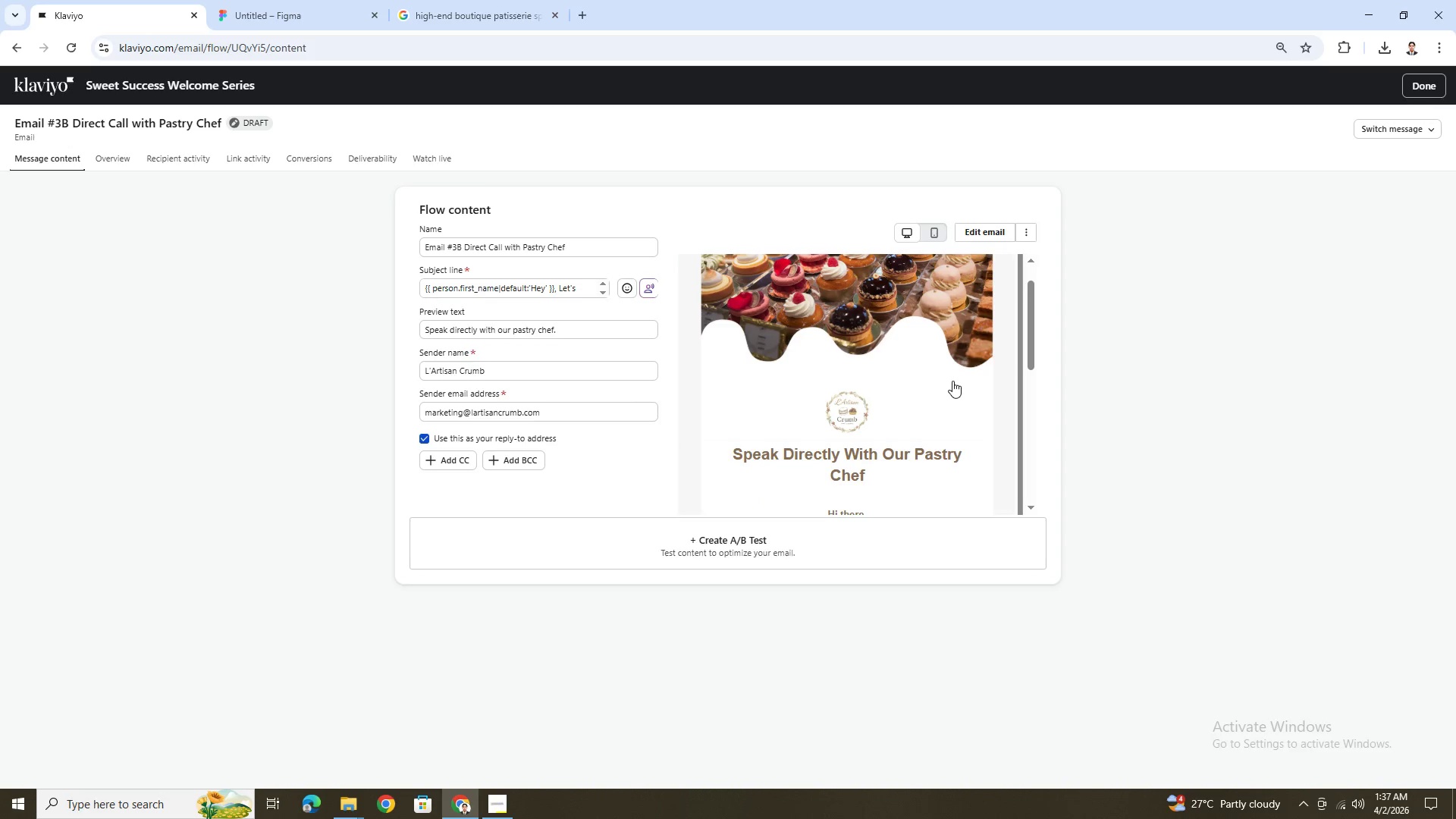 
scroll: coordinate [959, 376], scroll_direction: up, amount: 2.0
 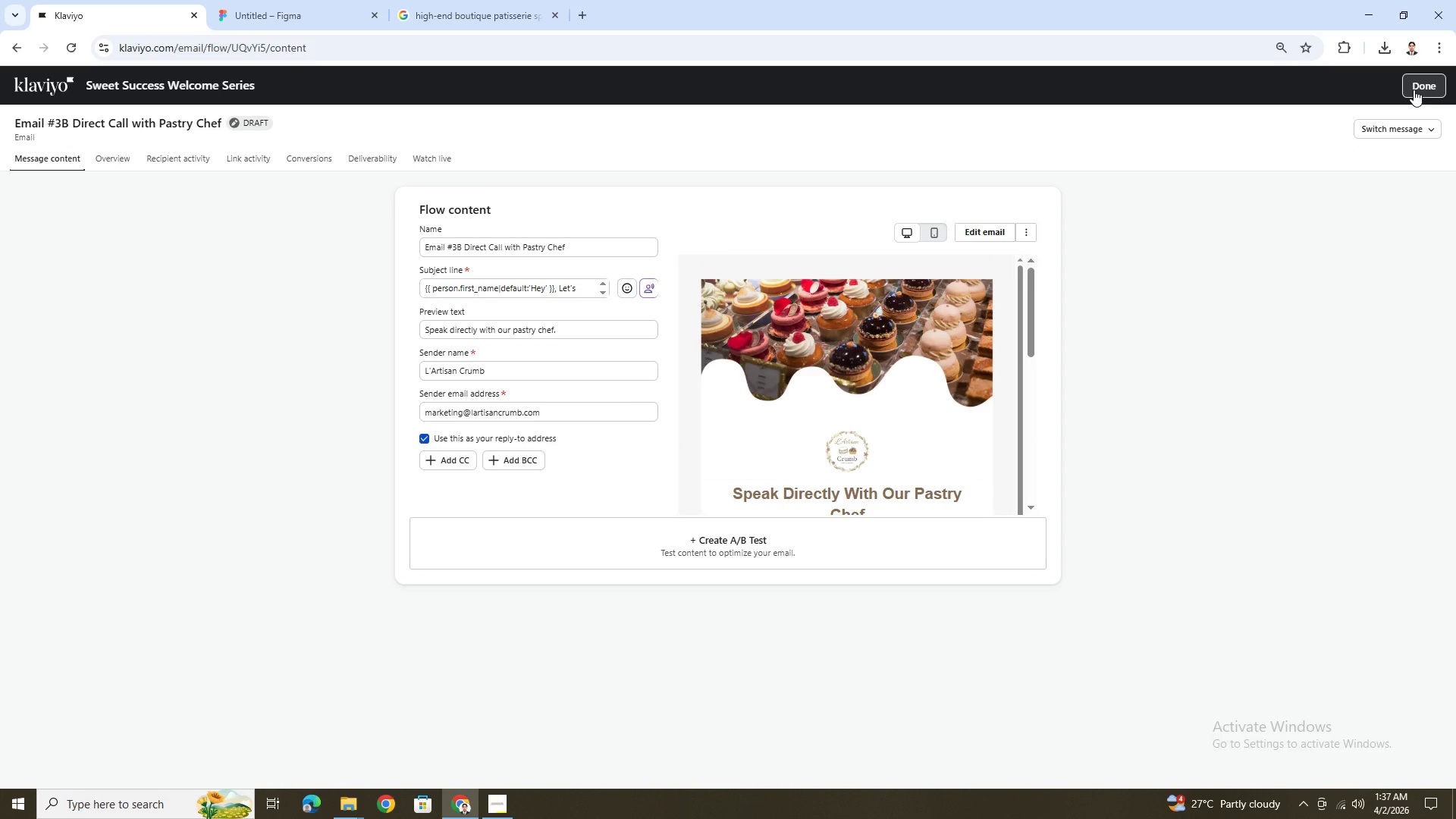 
left_click([1414, 89])
 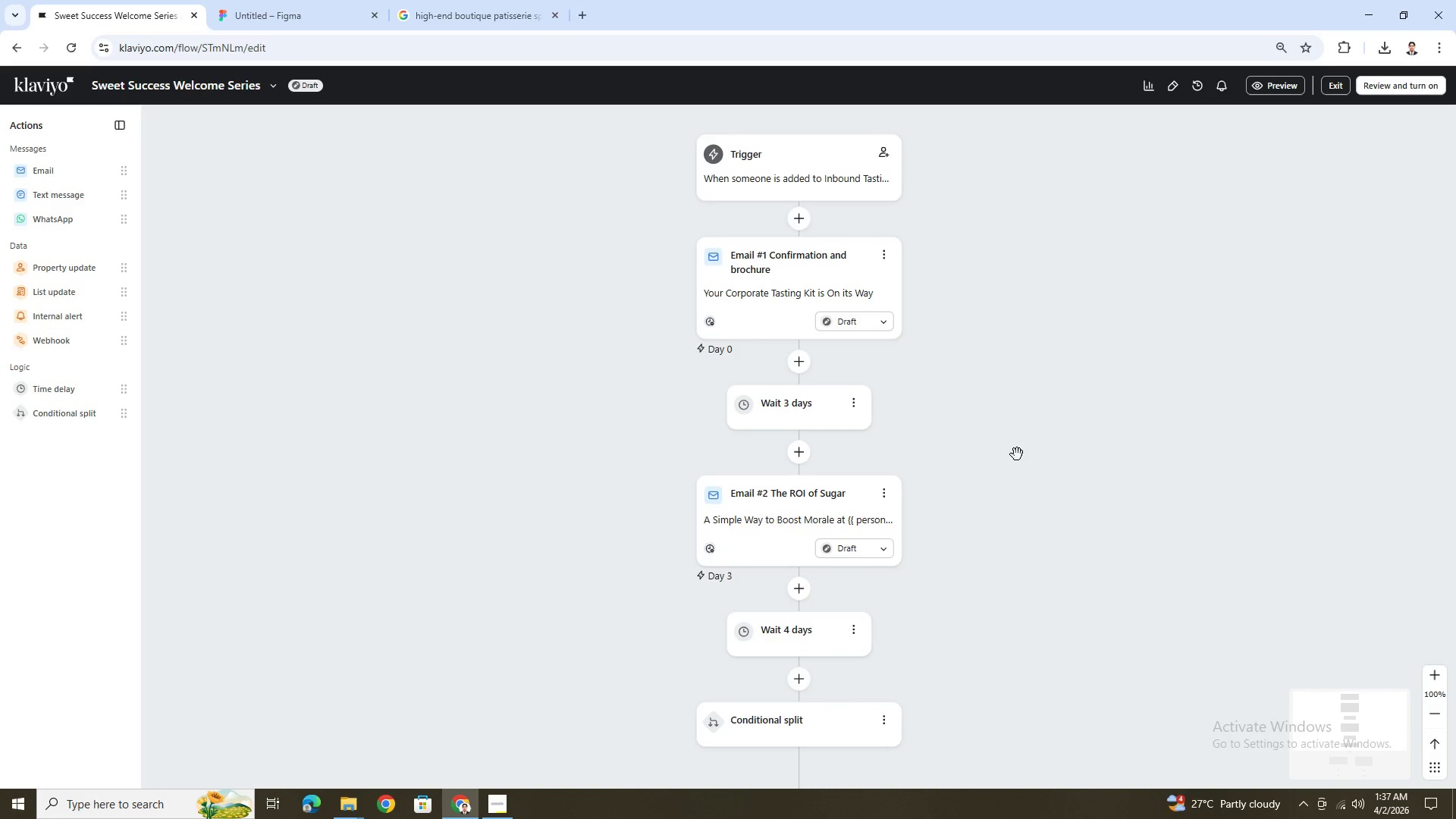 
scroll: coordinate [1017, 454], scroll_direction: down, amount: 6.0
 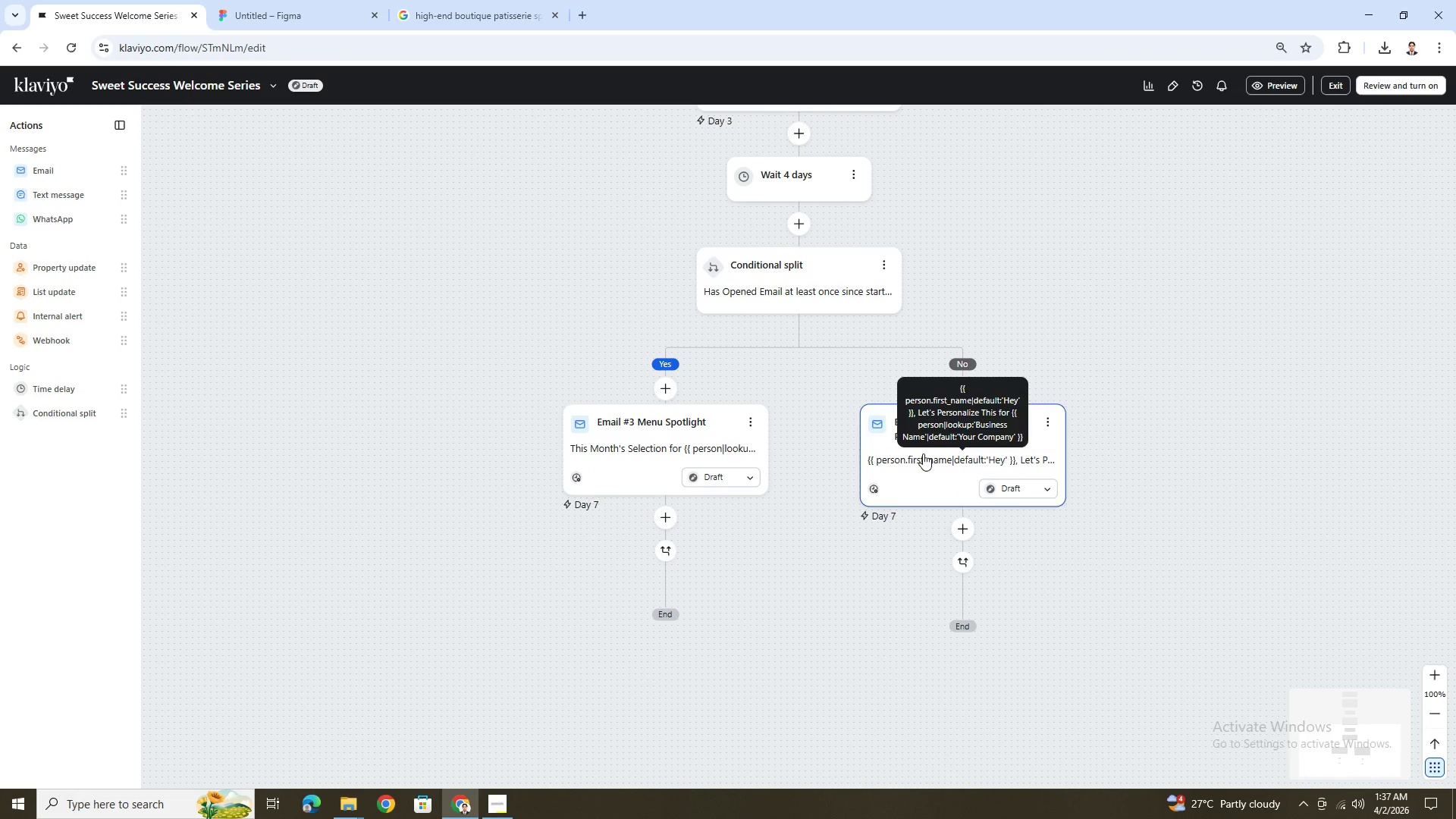 
left_click([662, 444])
 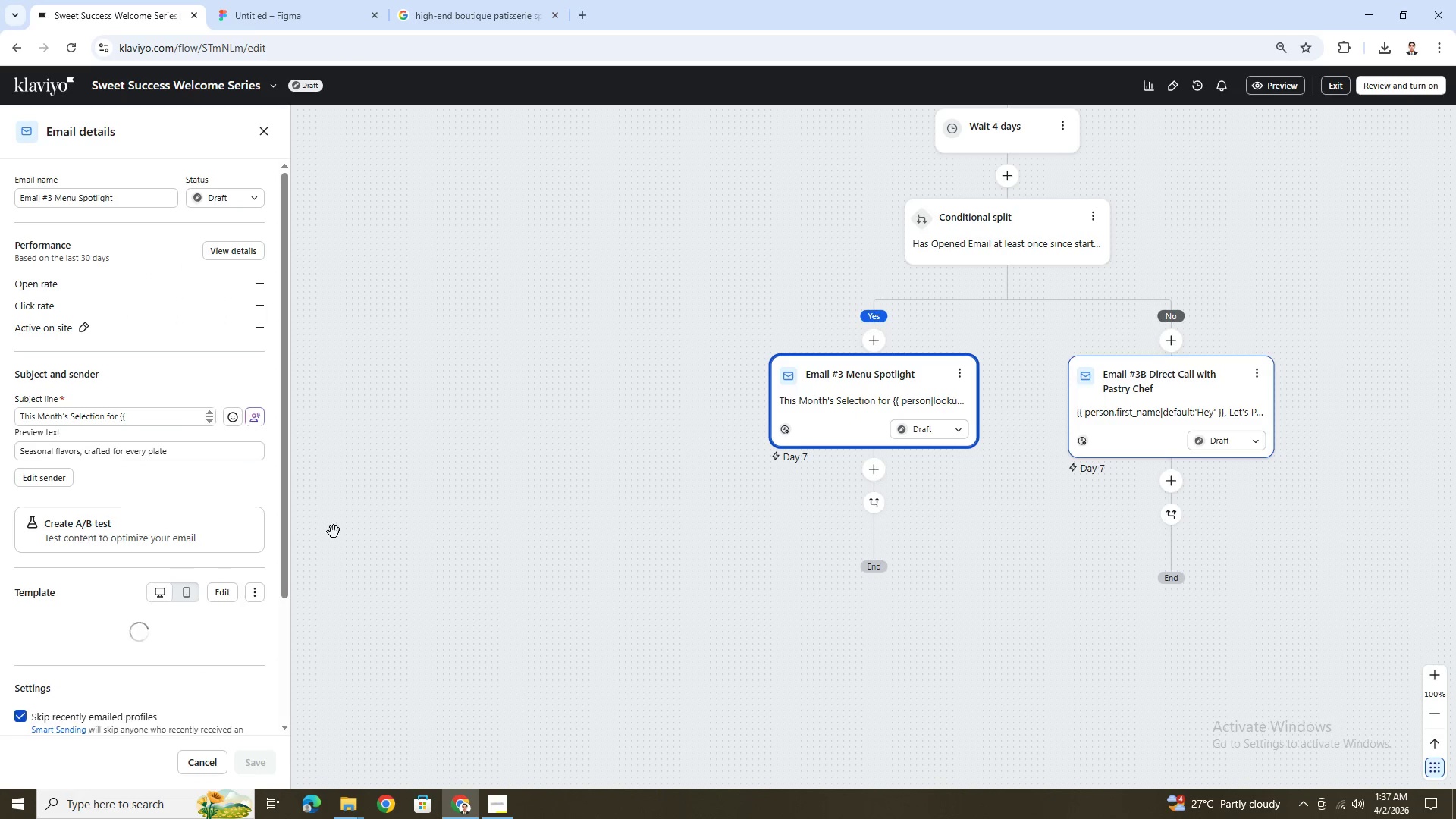 
scroll: coordinate [211, 403], scroll_direction: down, amount: 8.0
 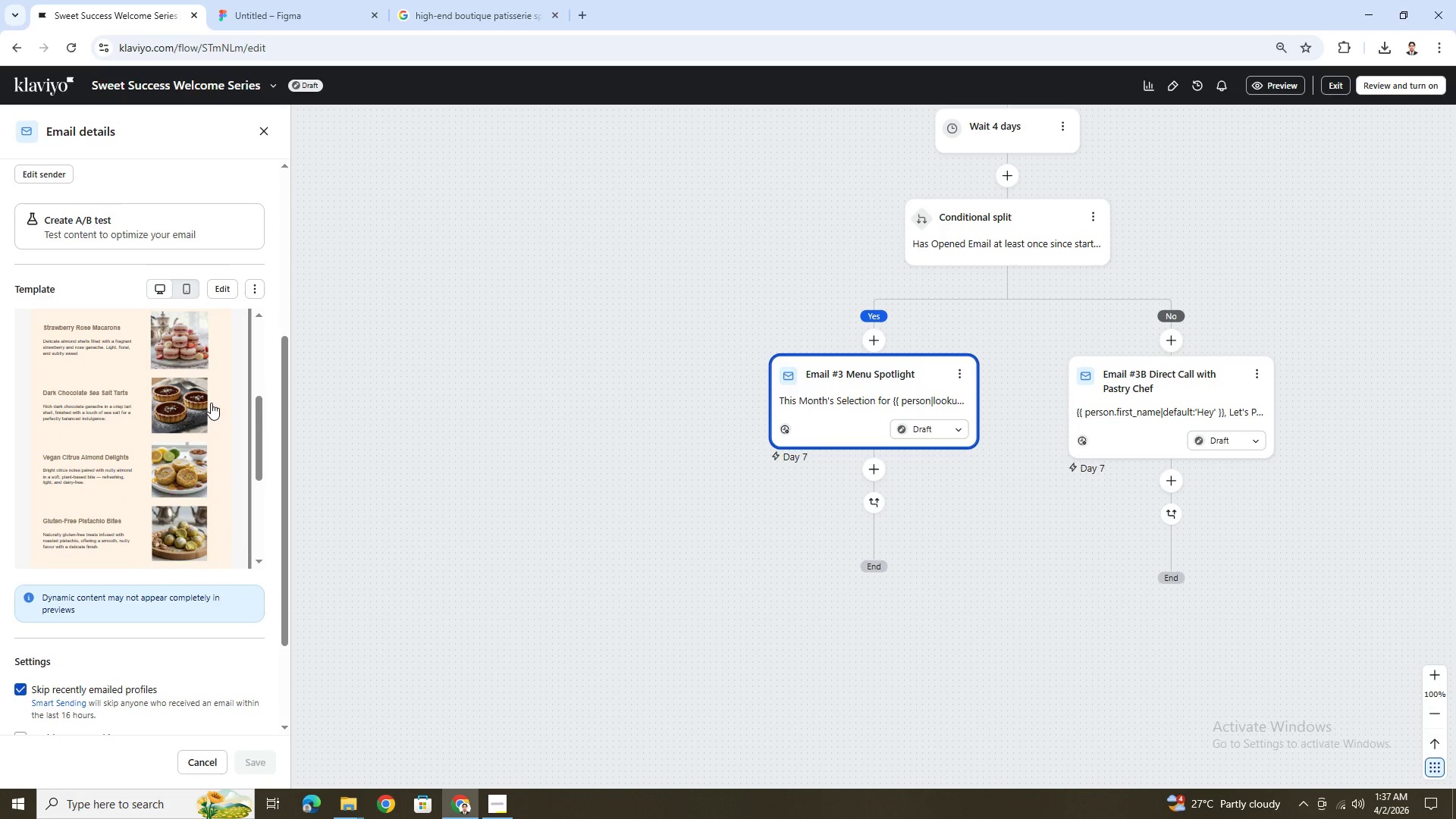 
scroll: coordinate [211, 403], scroll_direction: up, amount: 3.0
 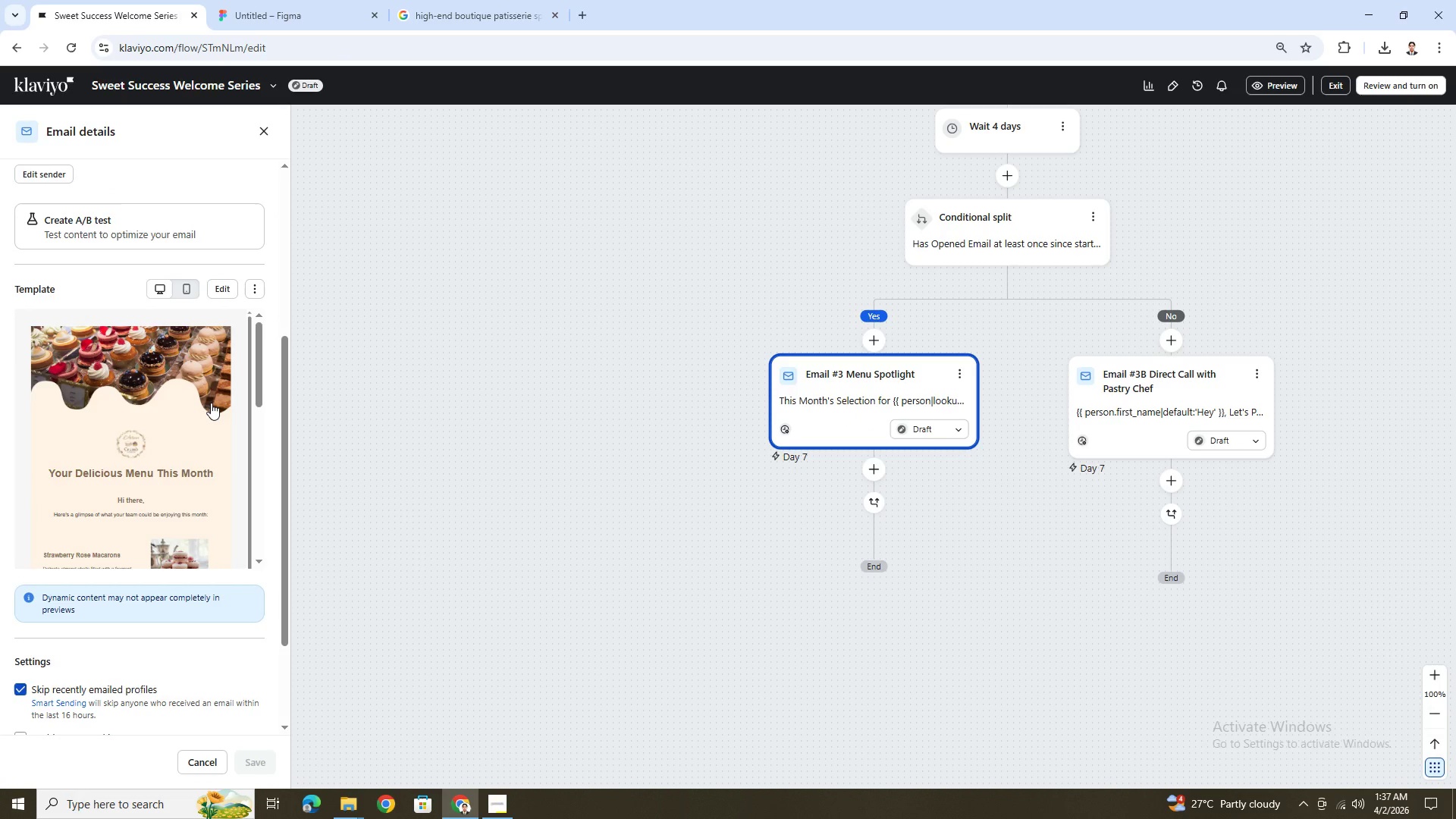 
scroll: coordinate [211, 403], scroll_direction: down, amount: 3.0
 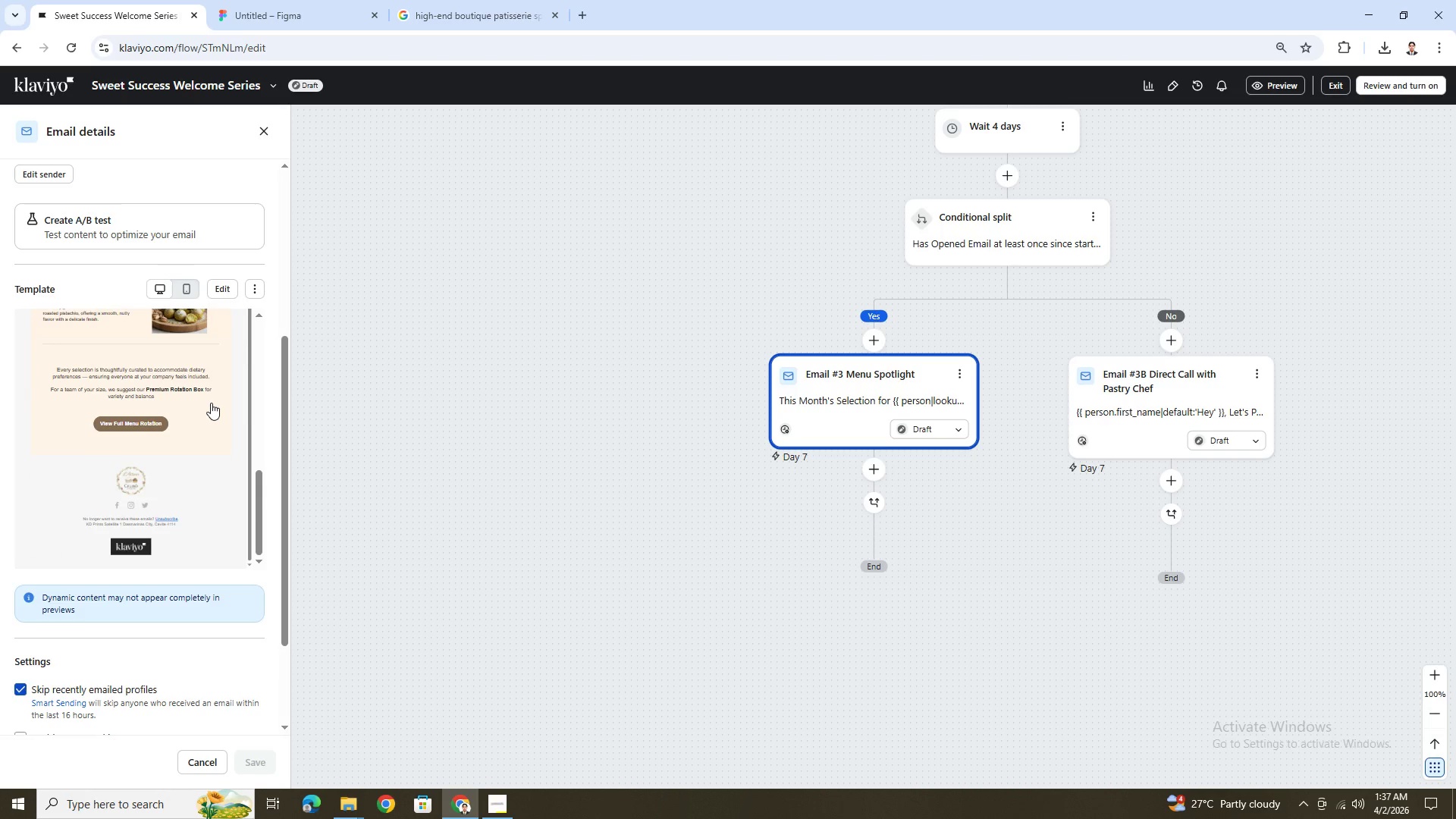 
scroll: coordinate [211, 403], scroll_direction: up, amount: 1.0
 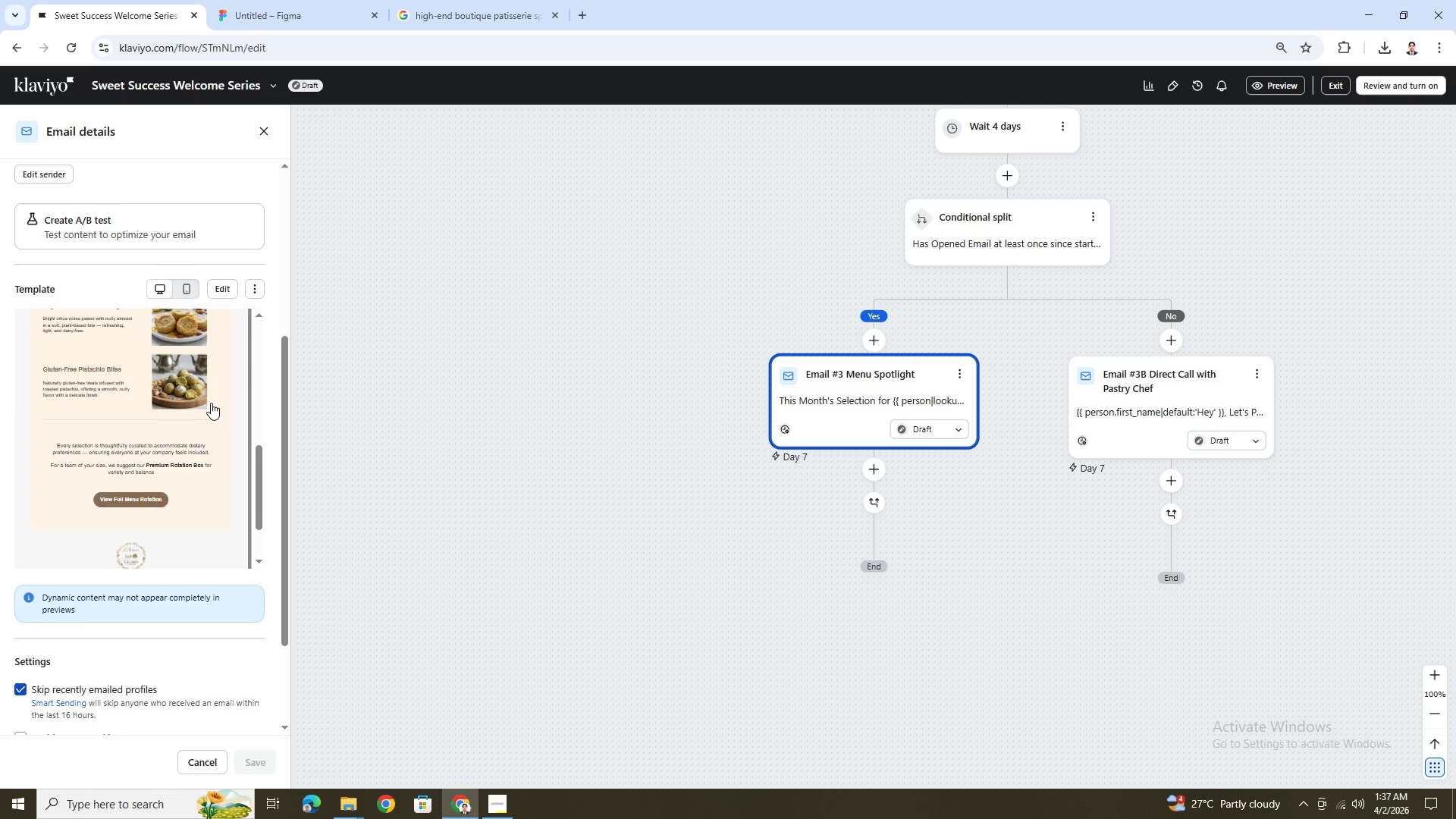 
scroll: coordinate [211, 403], scroll_direction: down, amount: 2.0
 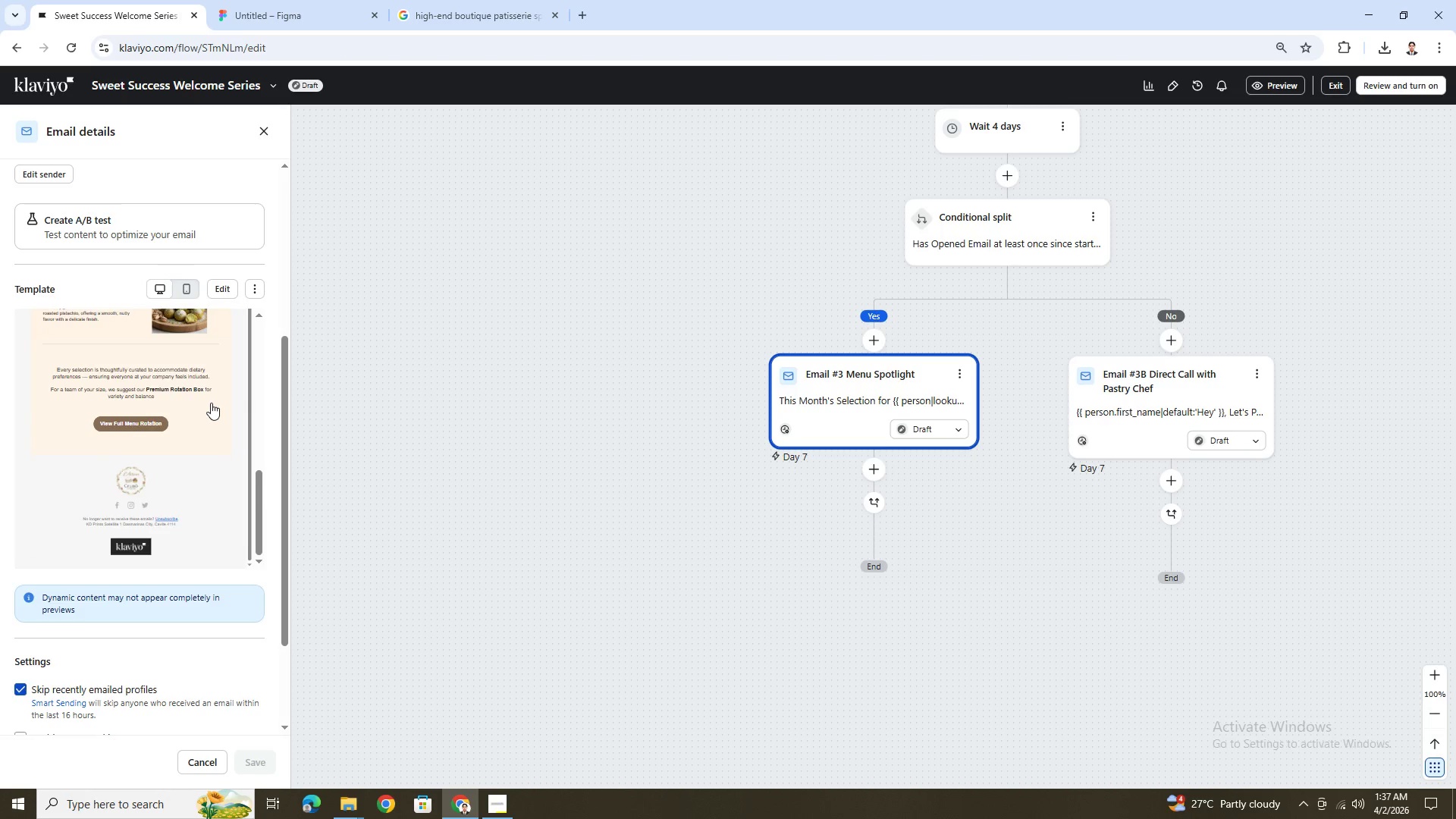 
scroll: coordinate [211, 403], scroll_direction: up, amount: 5.0
 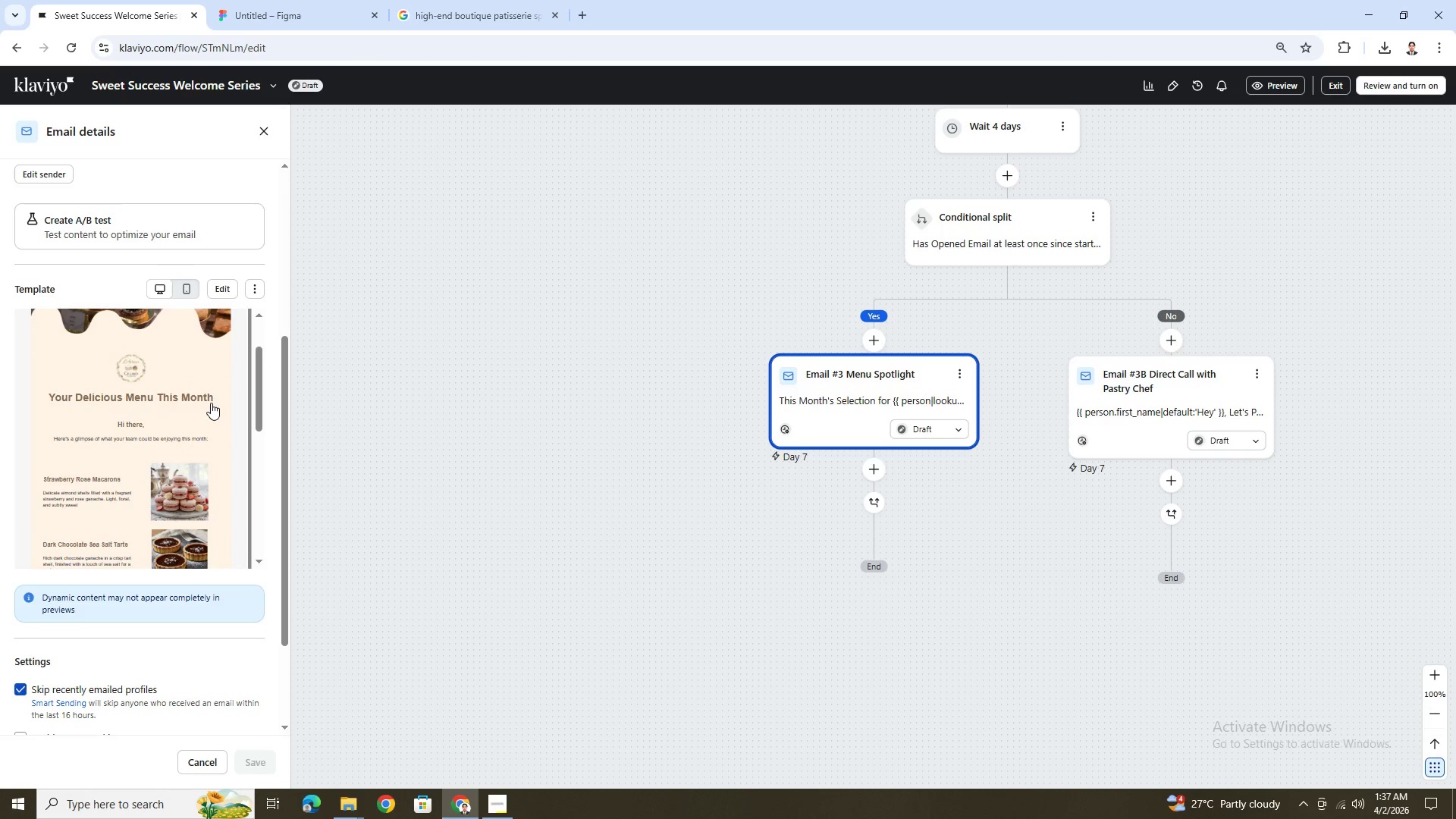 
scroll: coordinate [211, 403], scroll_direction: down, amount: 1.0
 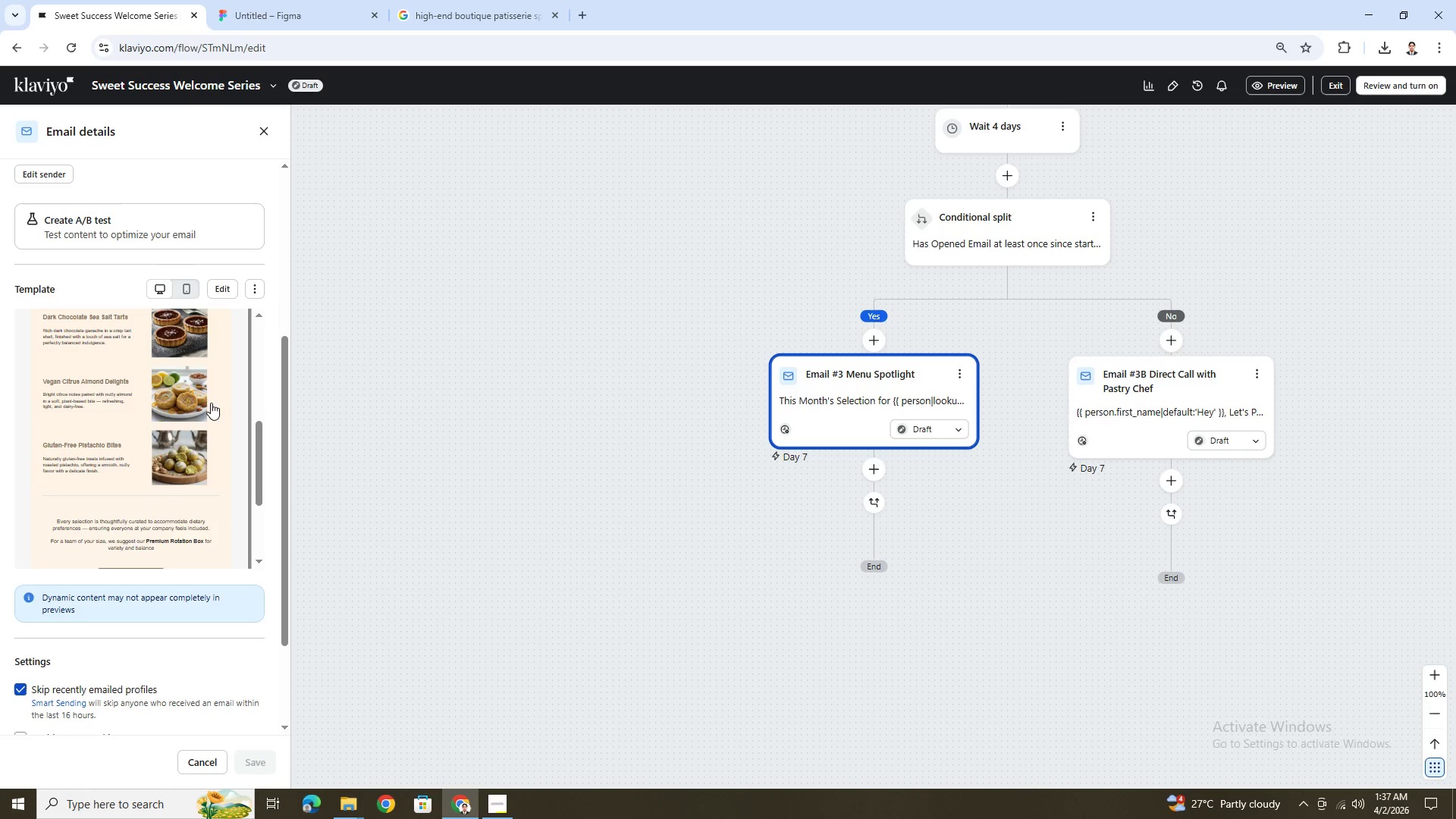 
scroll: coordinate [211, 403], scroll_direction: up, amount: 3.0
 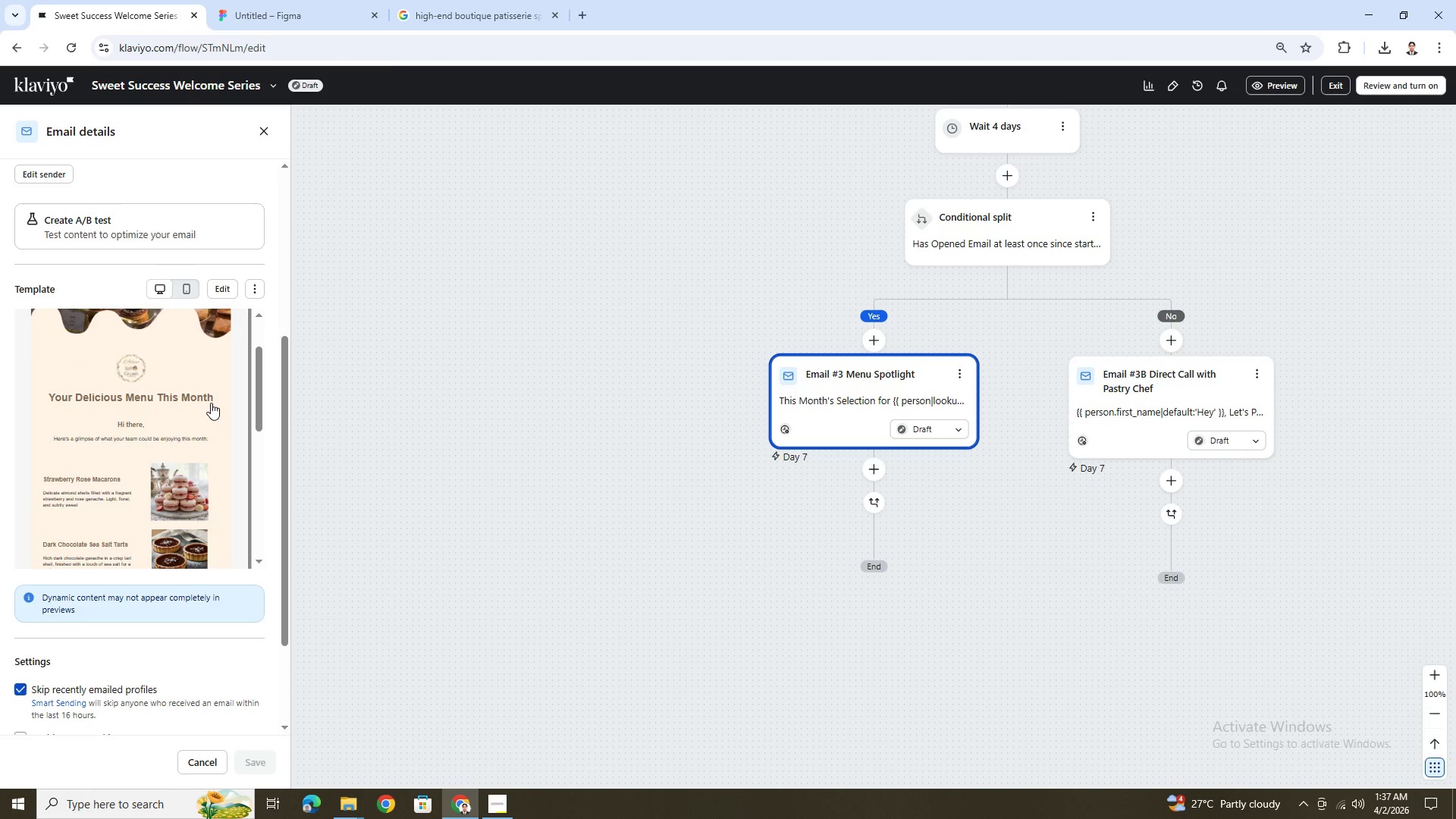 
scroll: coordinate [211, 403], scroll_direction: down, amount: 2.0
 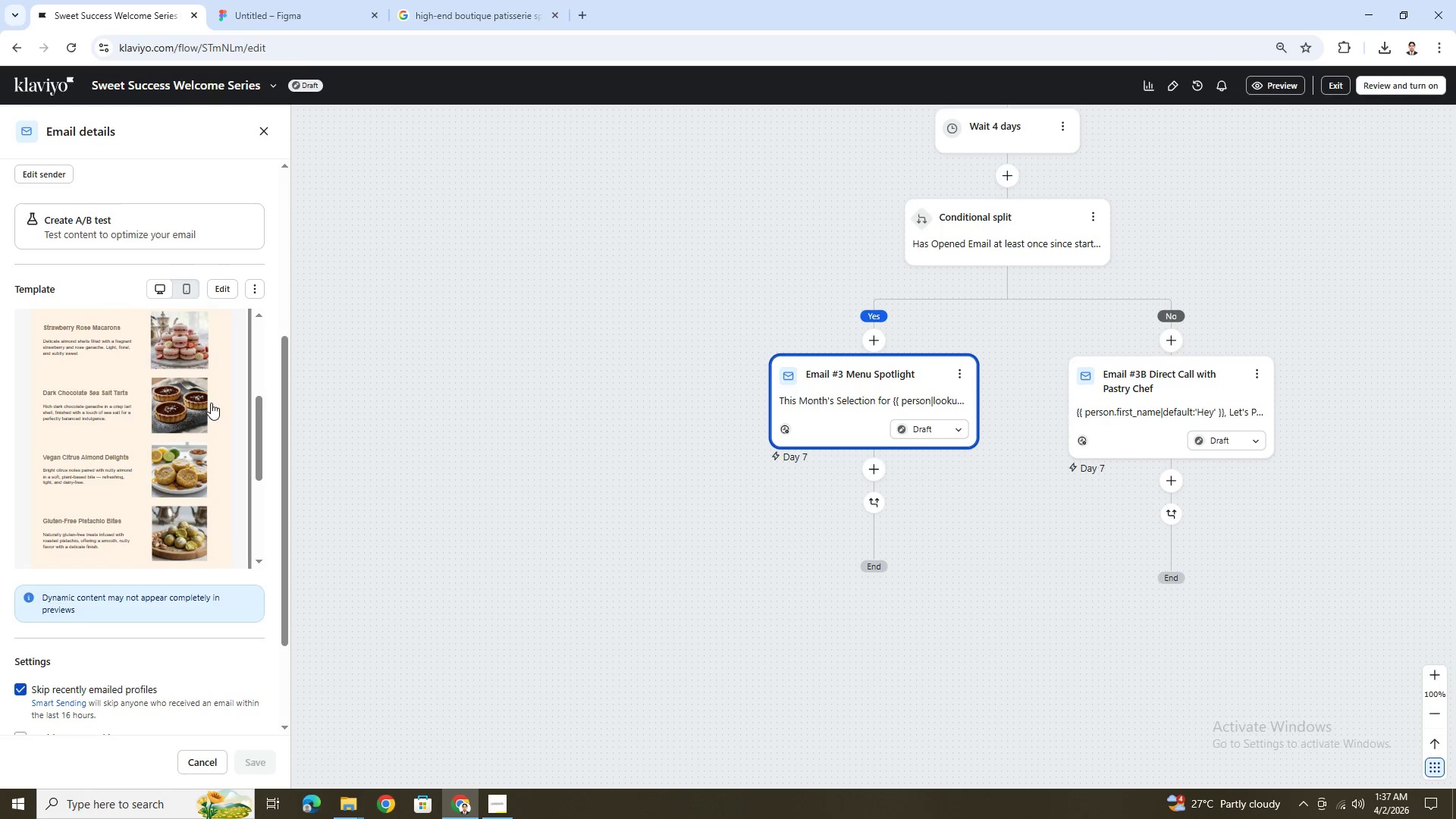 
scroll: coordinate [211, 403], scroll_direction: up, amount: 1.0
 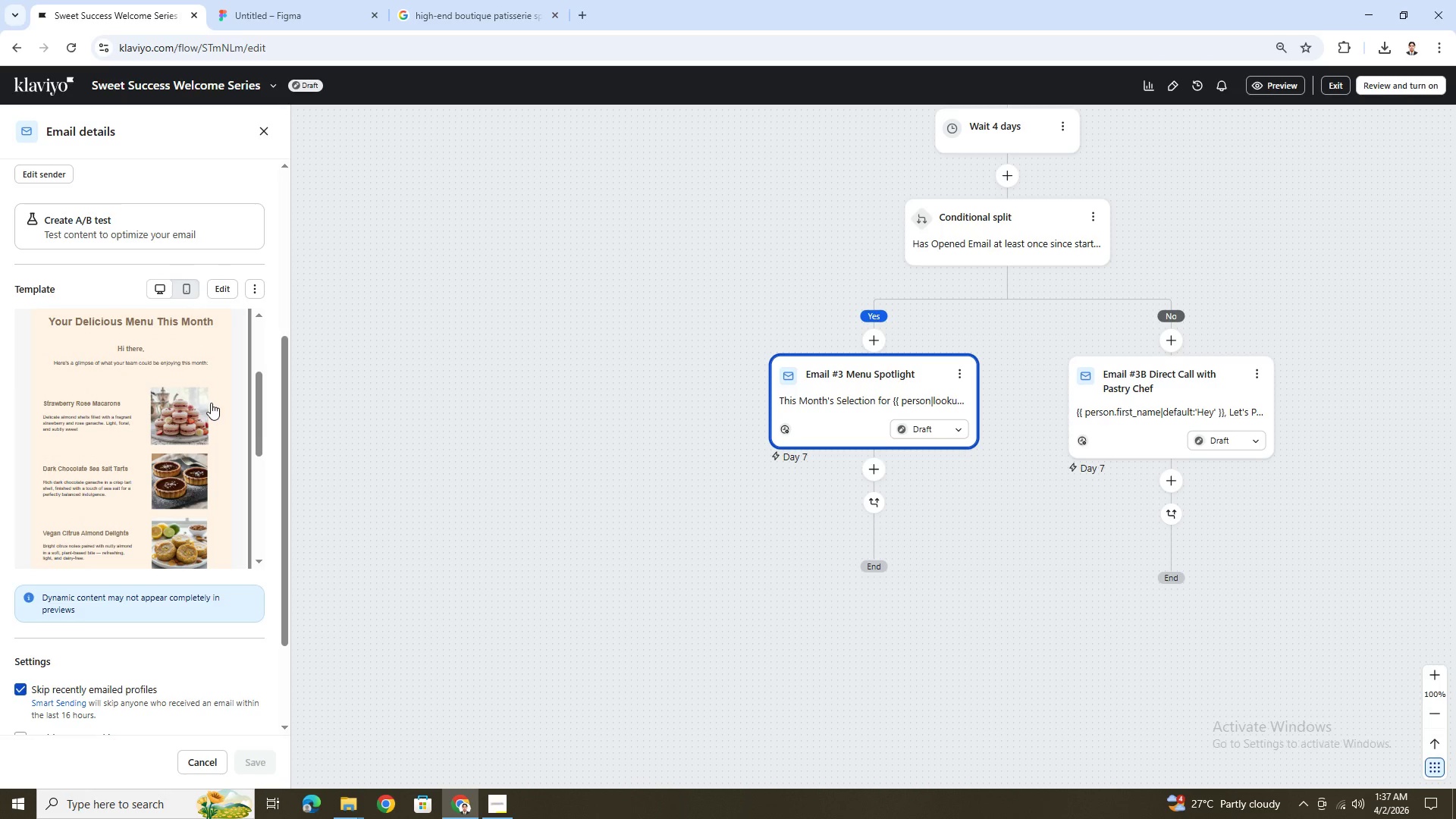 
scroll: coordinate [211, 403], scroll_direction: down, amount: 2.0
 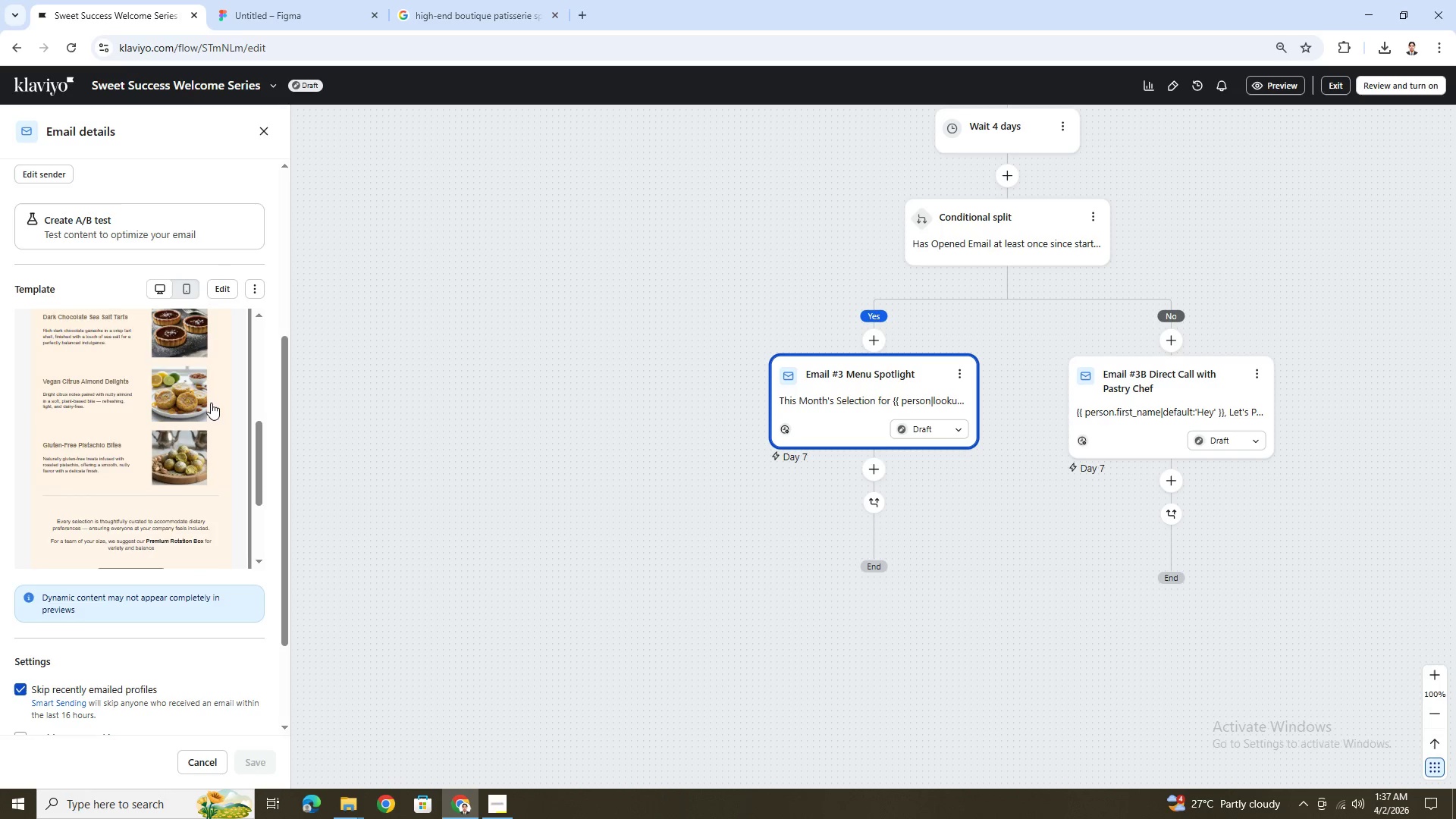 
scroll: coordinate [211, 403], scroll_direction: up, amount: 2.0
 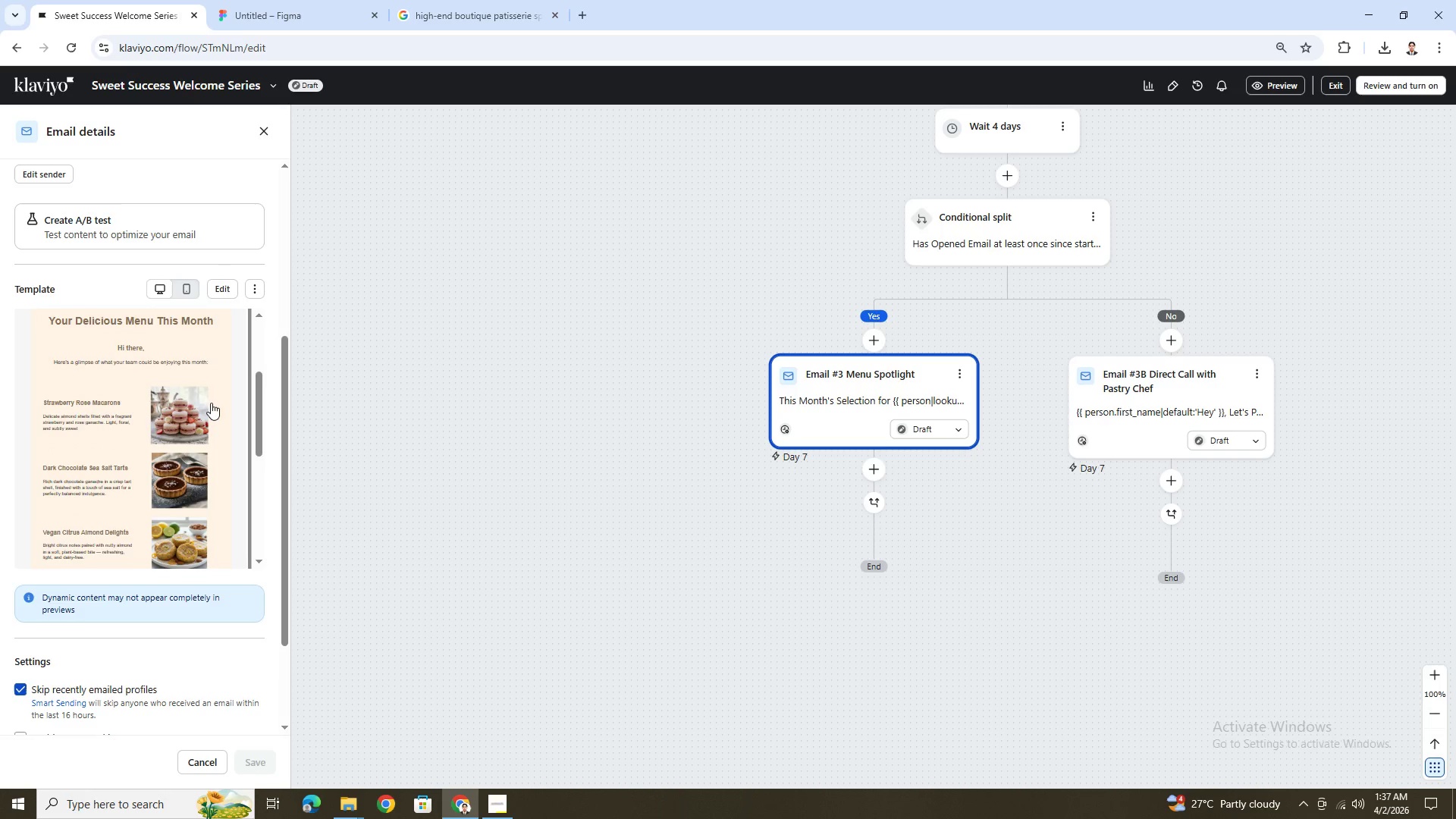 
scroll: coordinate [211, 403], scroll_direction: down, amount: 2.0
 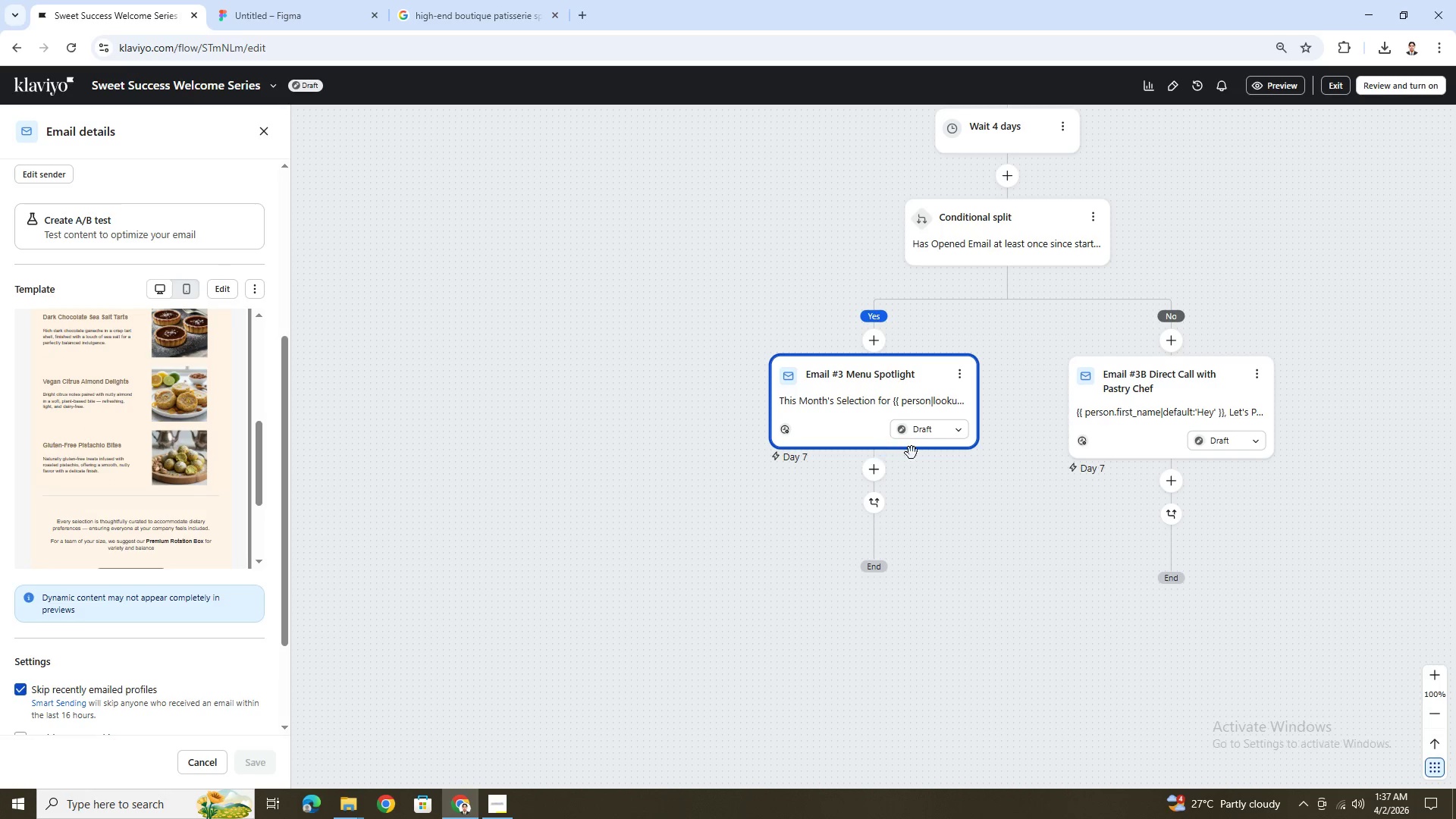 
left_click([1012, 554])
 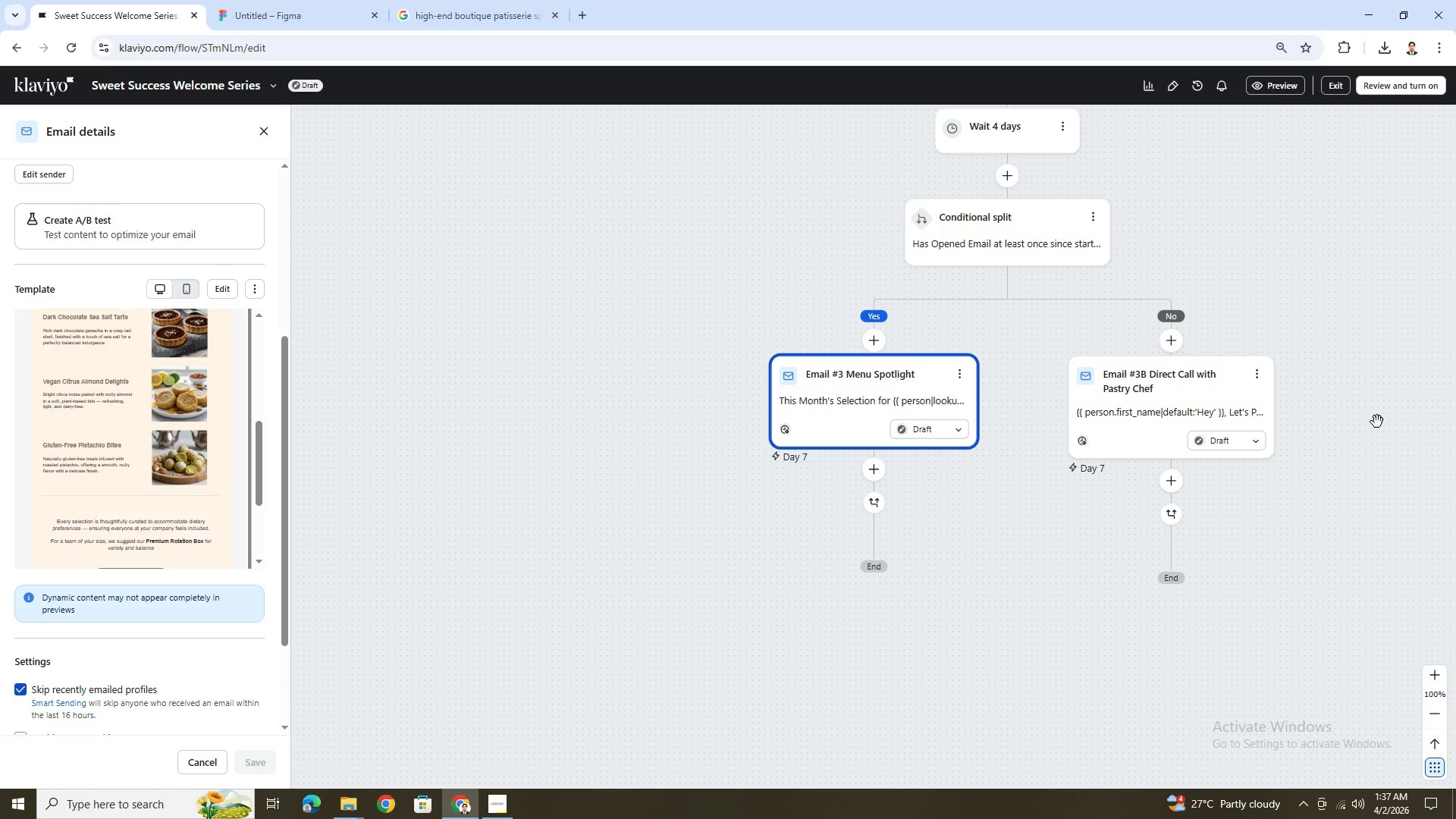 
scroll: coordinate [1358, 381], scroll_direction: up, amount: 3.0
 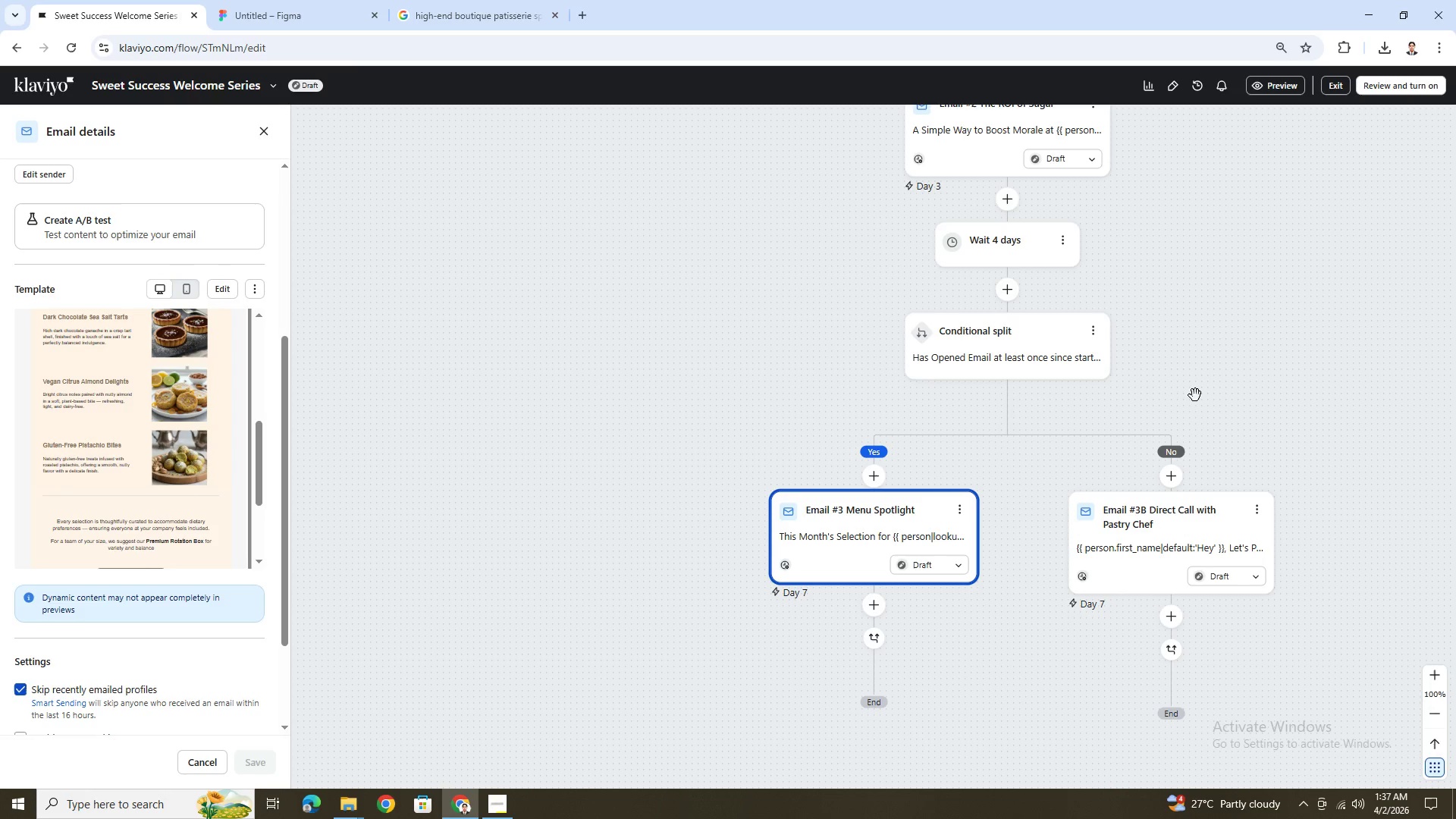 
wait(5.53)
 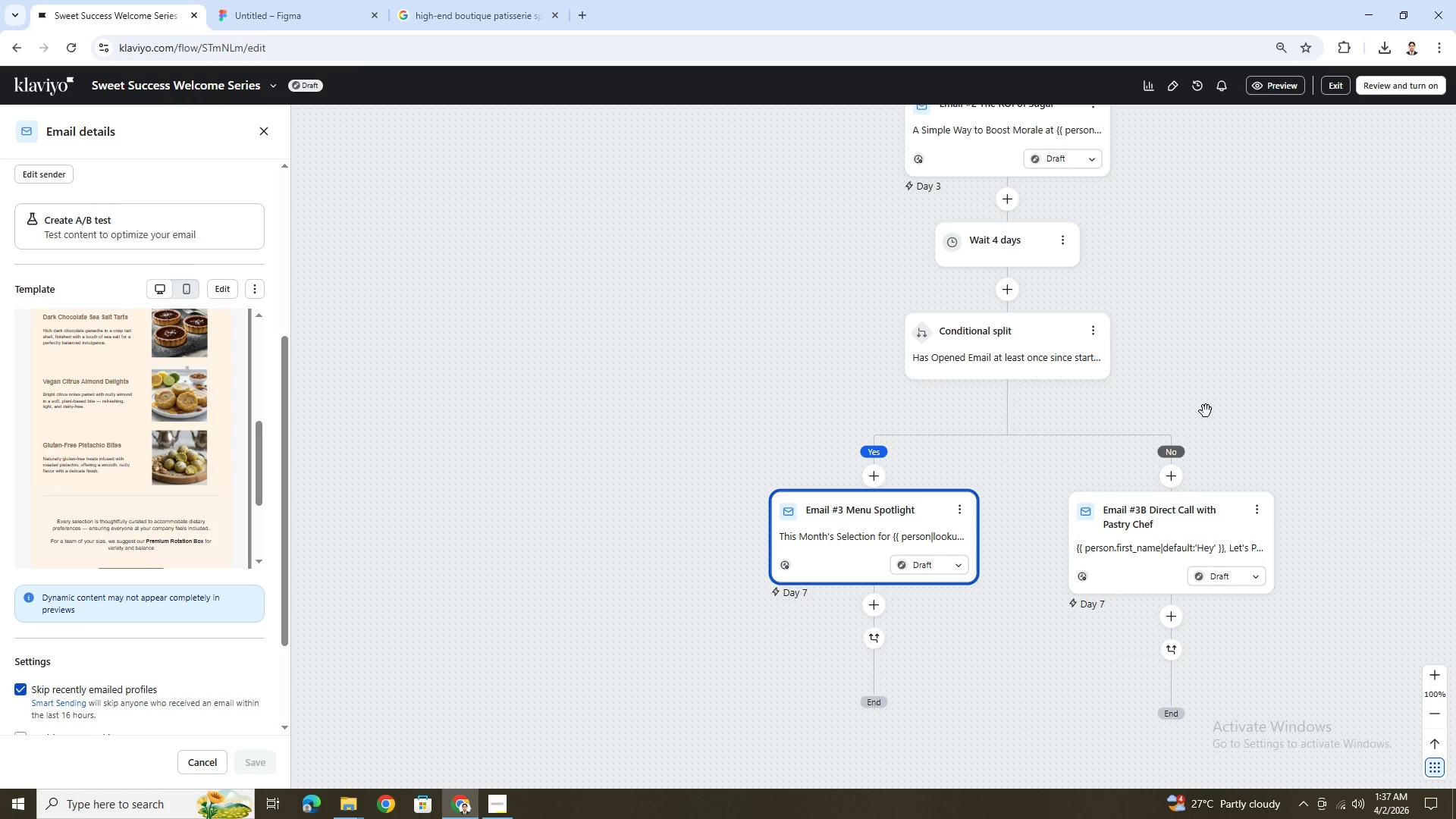 
left_click([506, 796])